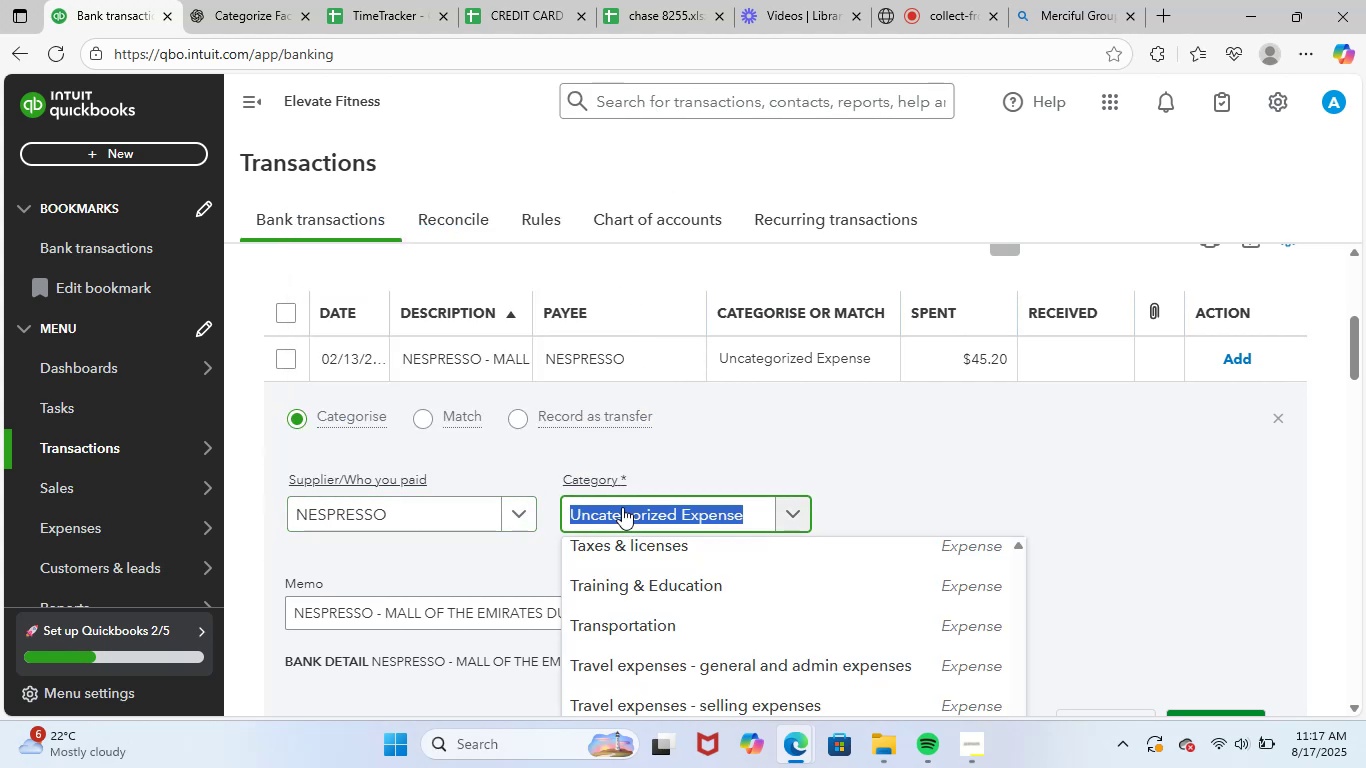 
type(meals)
 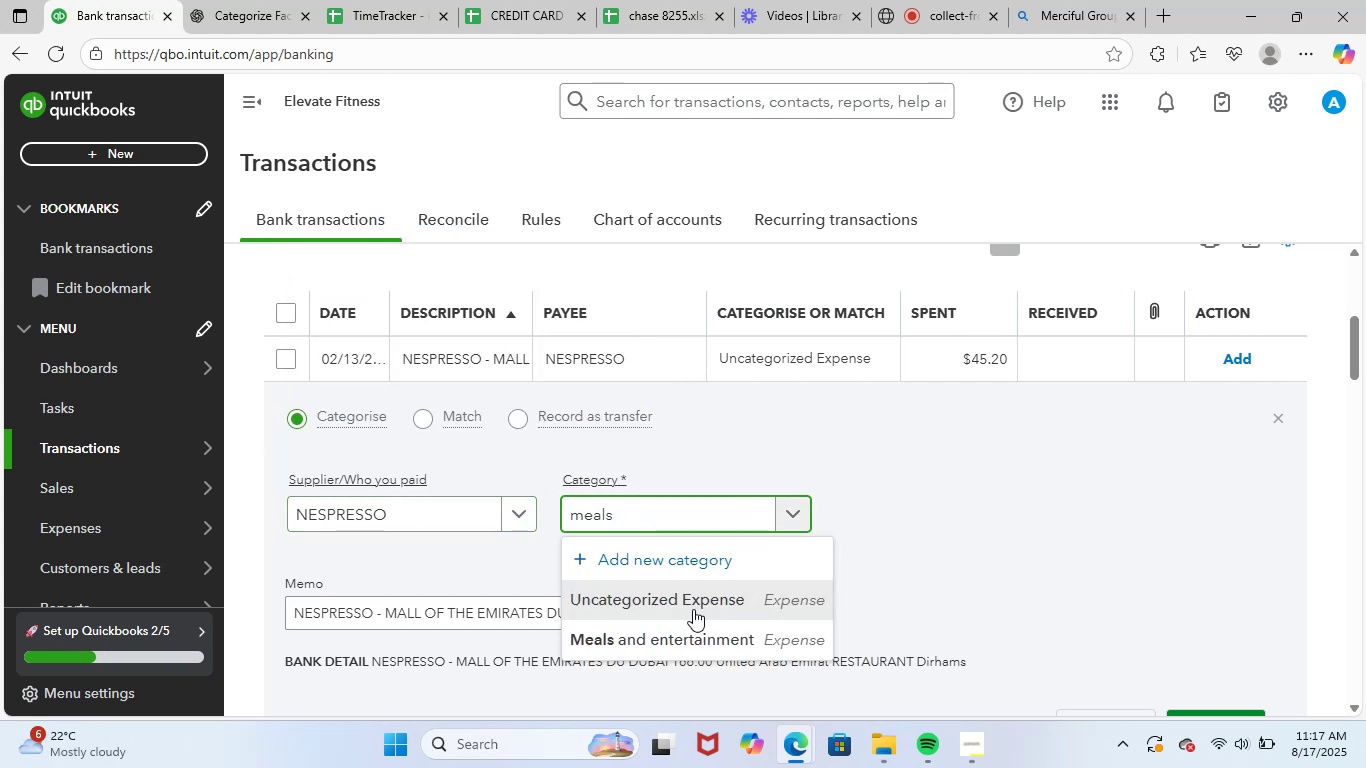 
left_click([693, 640])
 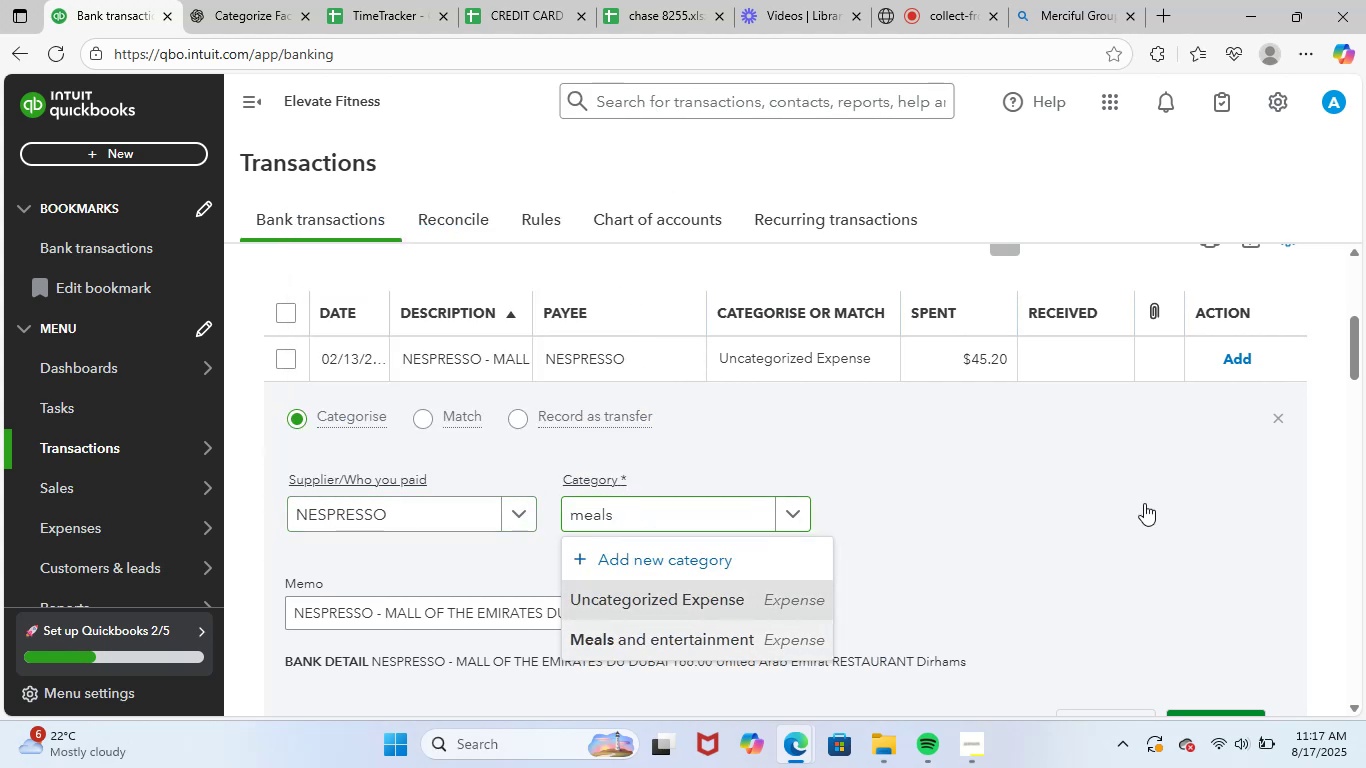 
scroll: coordinate [1155, 500], scroll_direction: down, amount: 1.0
 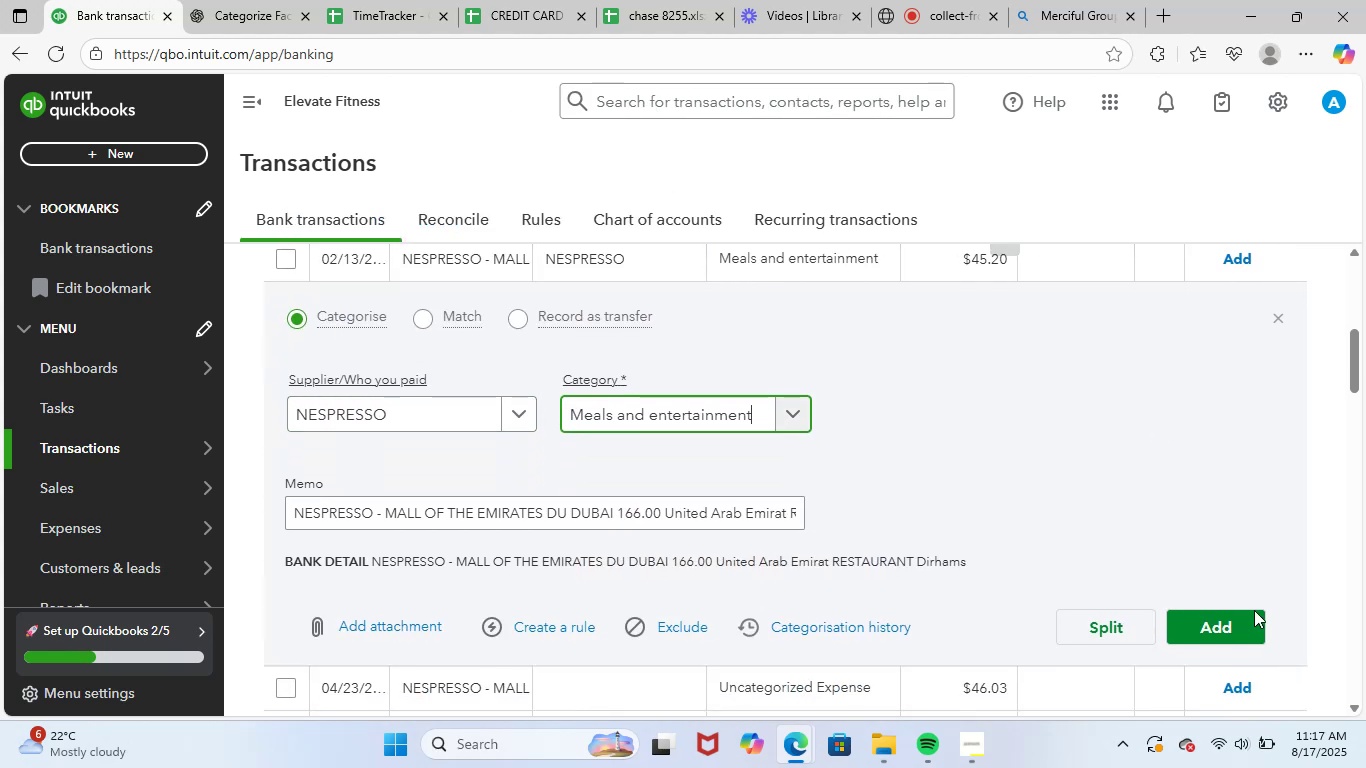 
left_click([1234, 619])
 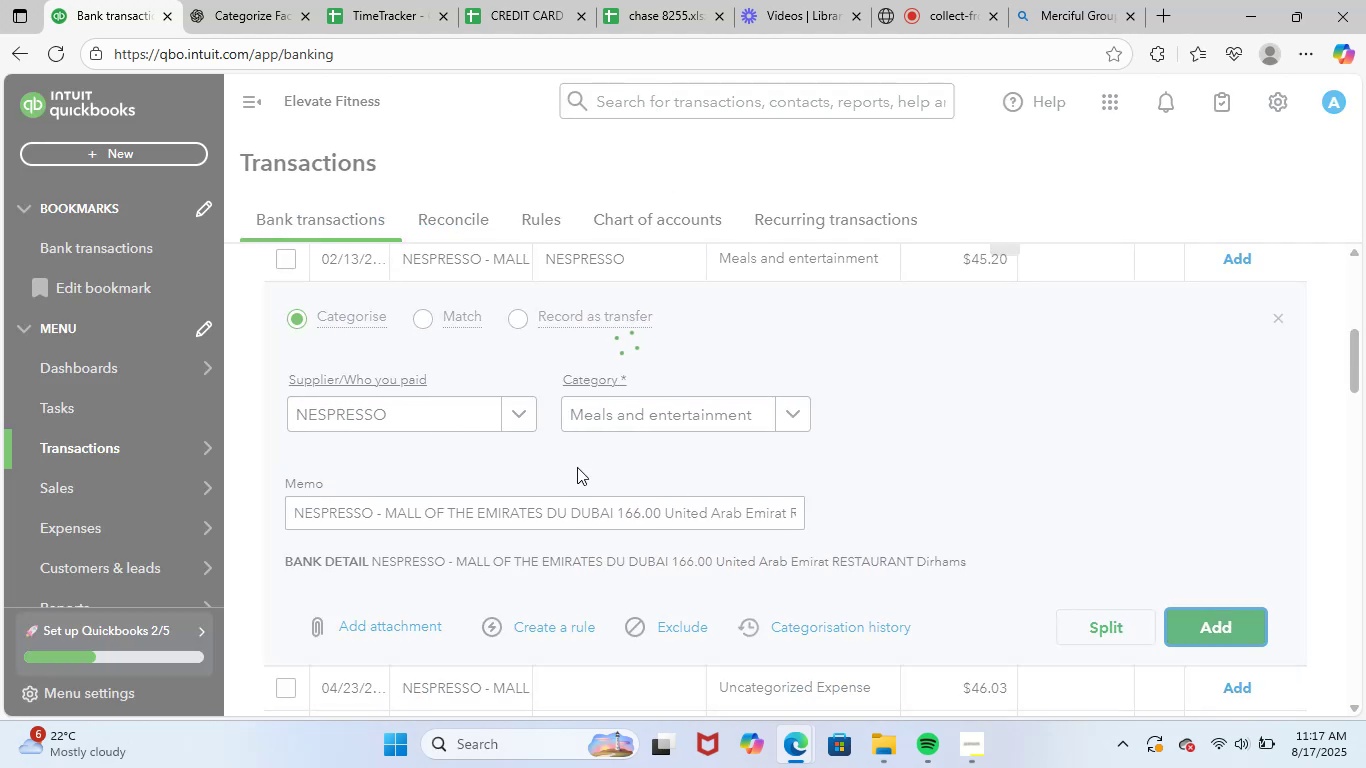 
scroll: coordinate [577, 467], scroll_direction: up, amount: 2.0
 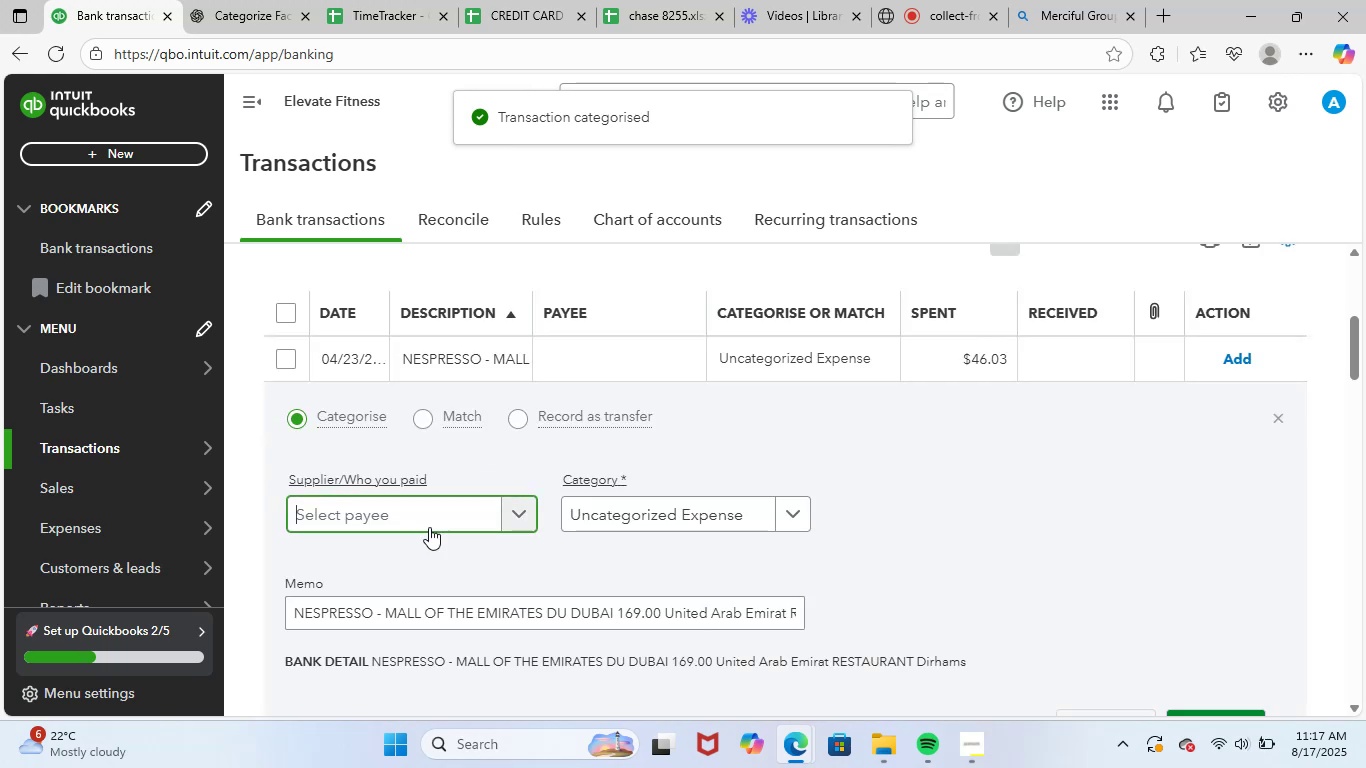 
type(nespr)
 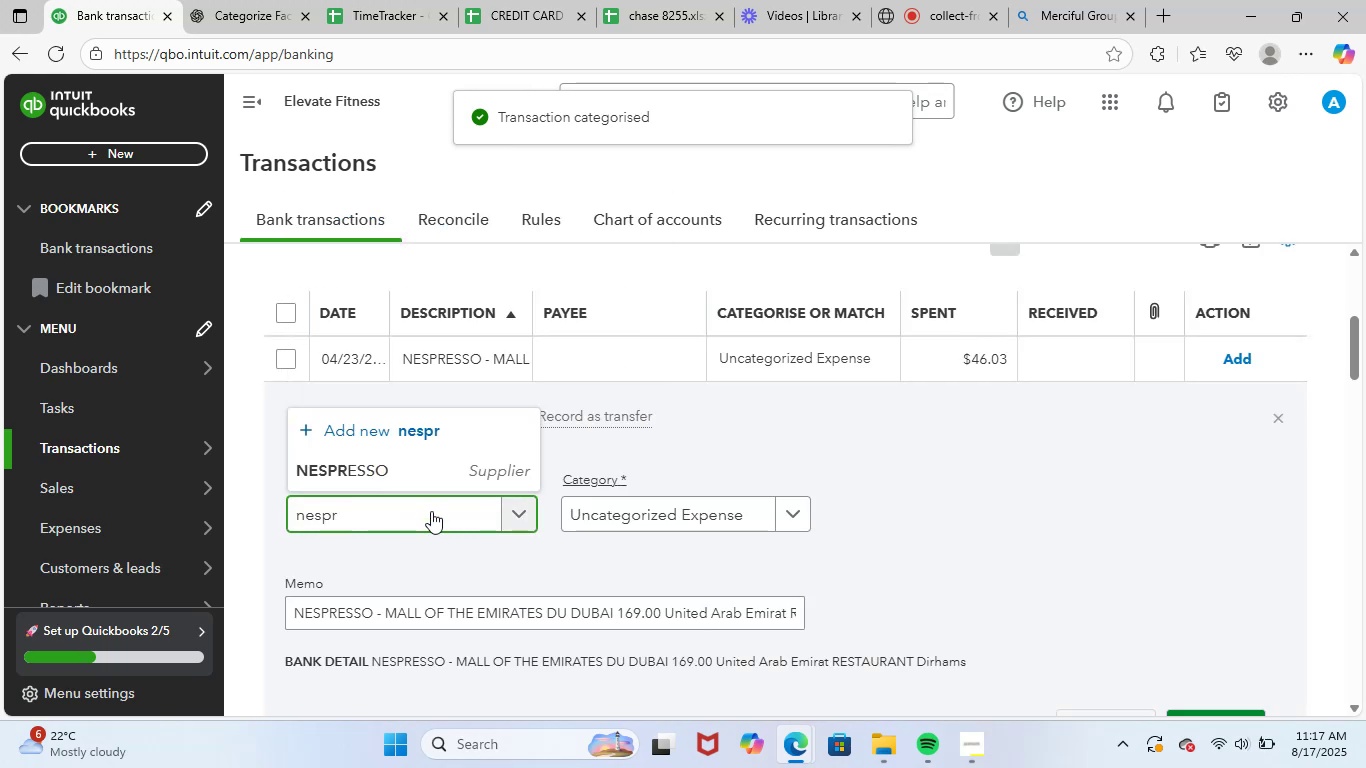 
left_click([439, 476])
 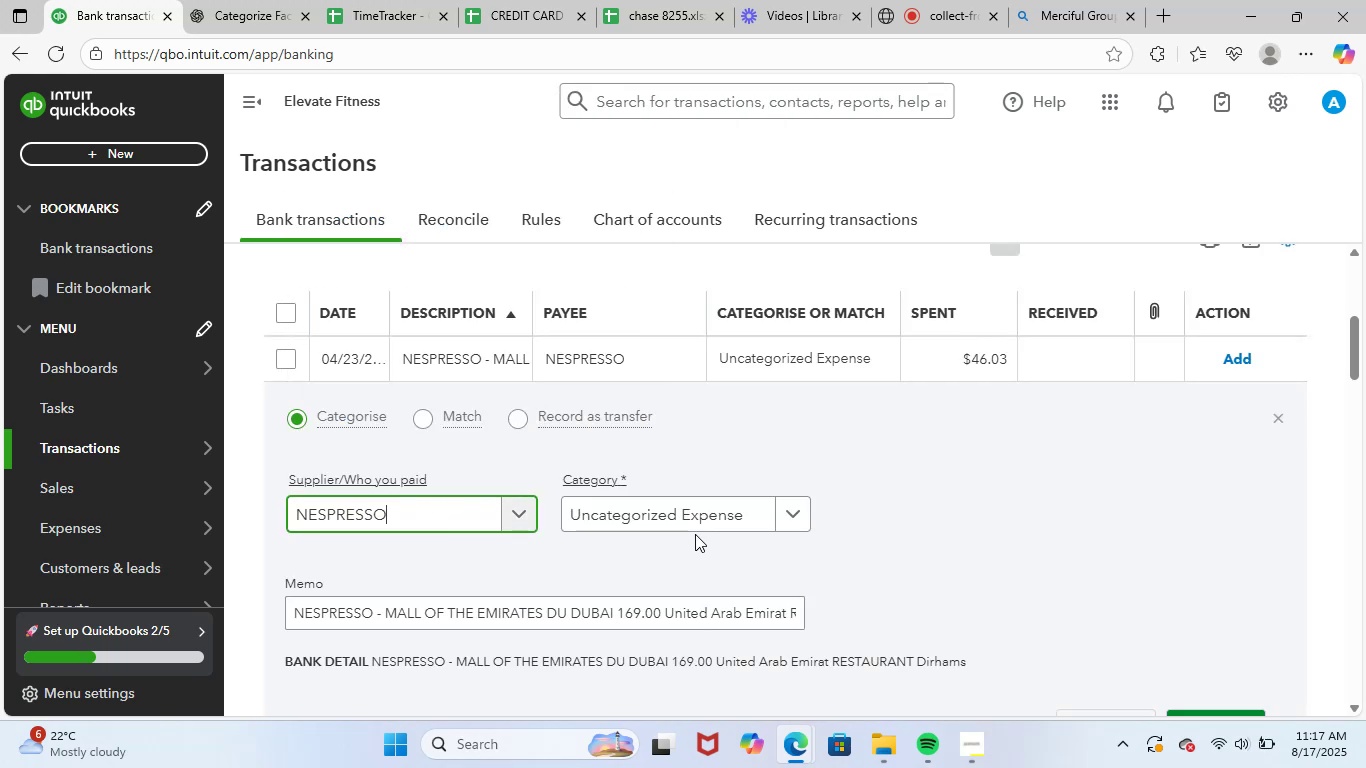 
left_click([698, 523])
 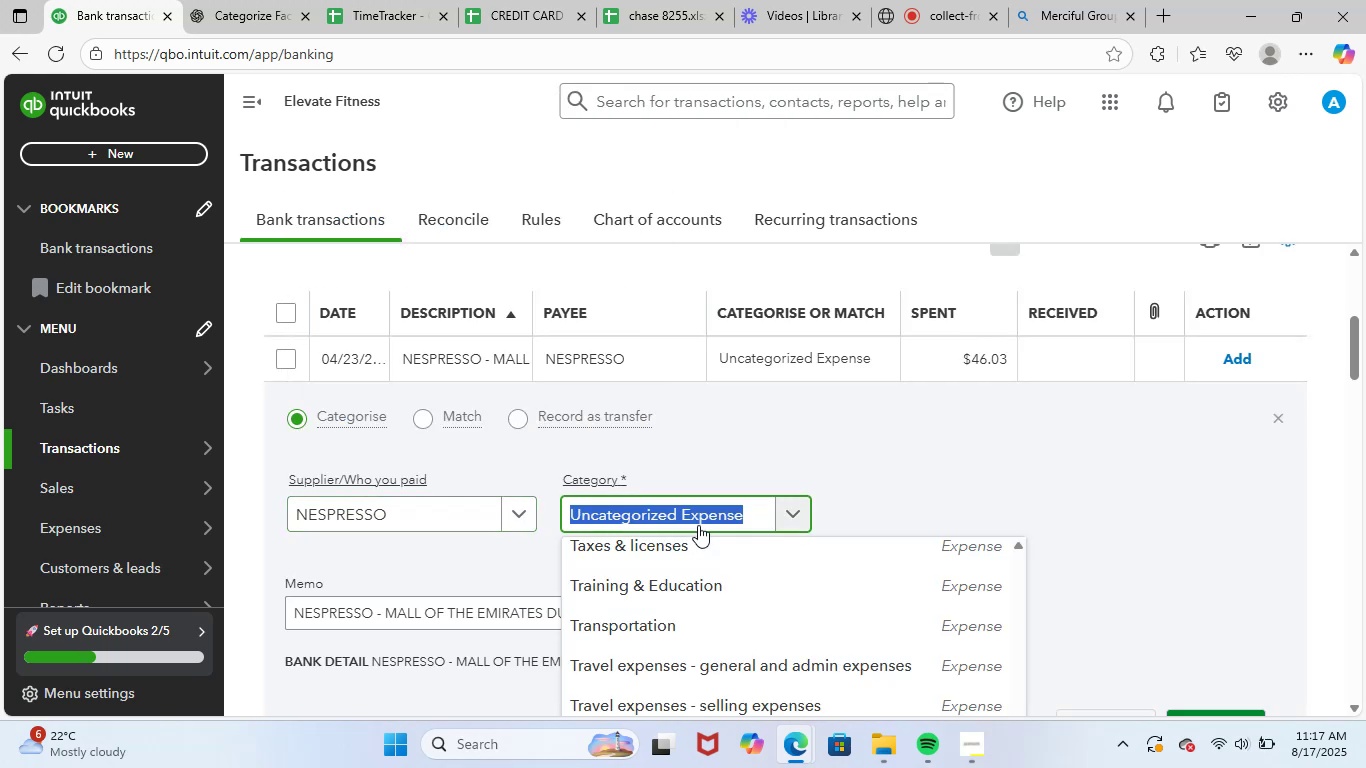 
type(meals)
 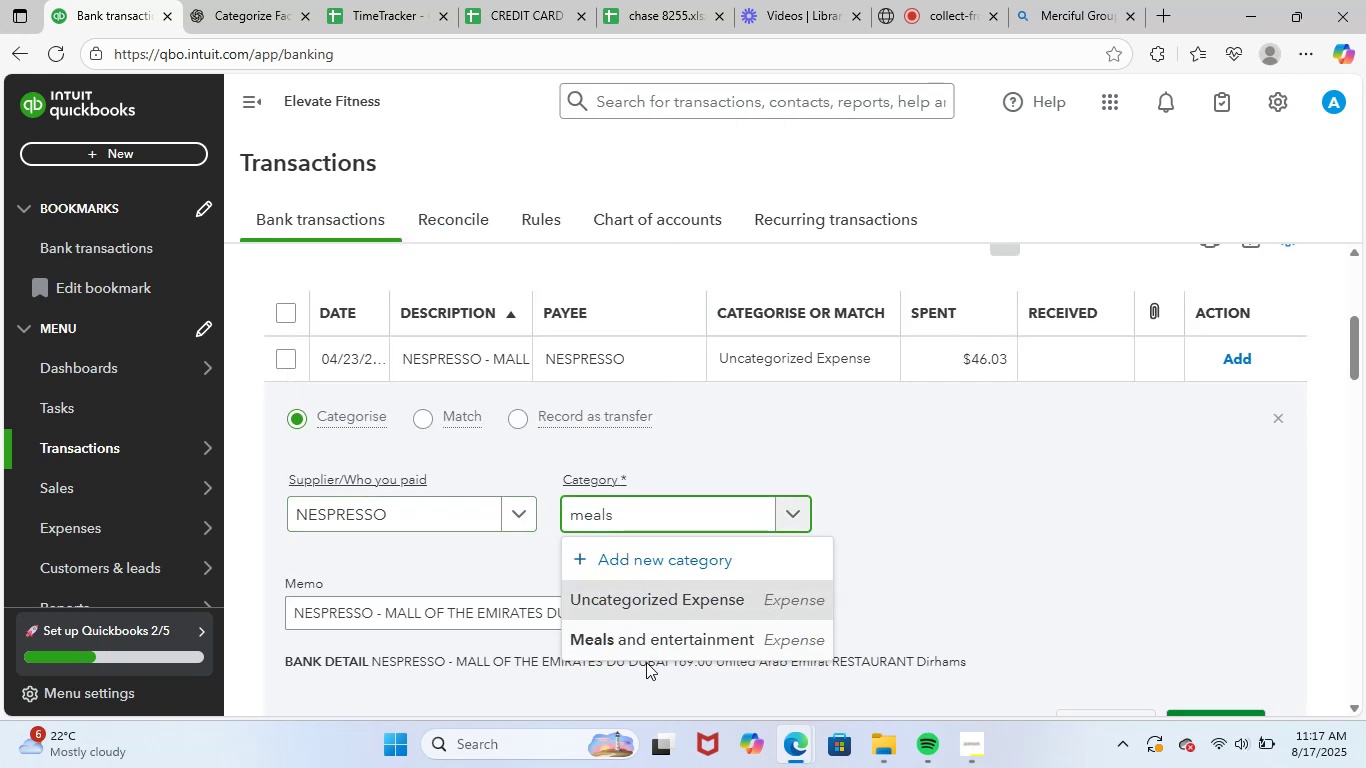 
left_click([680, 635])
 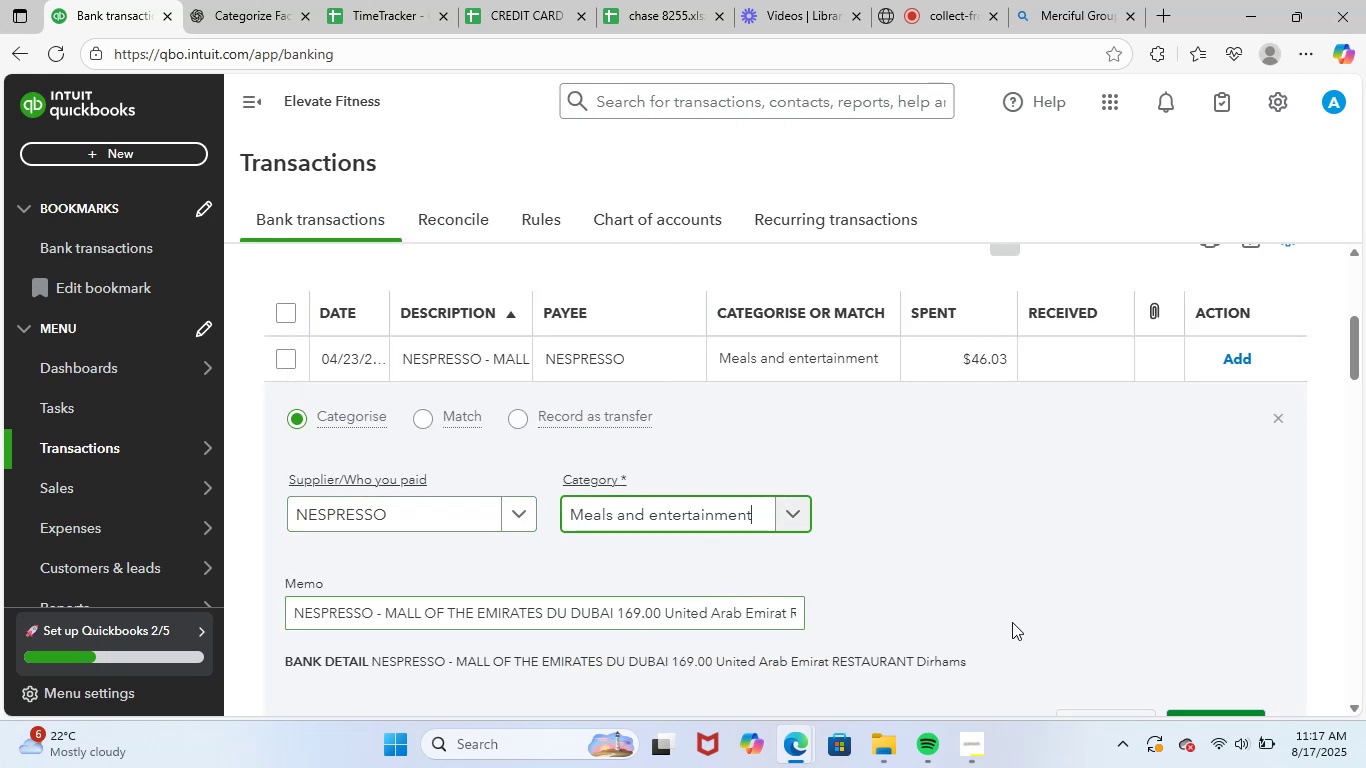 
scroll: coordinate [1210, 621], scroll_direction: down, amount: 1.0
 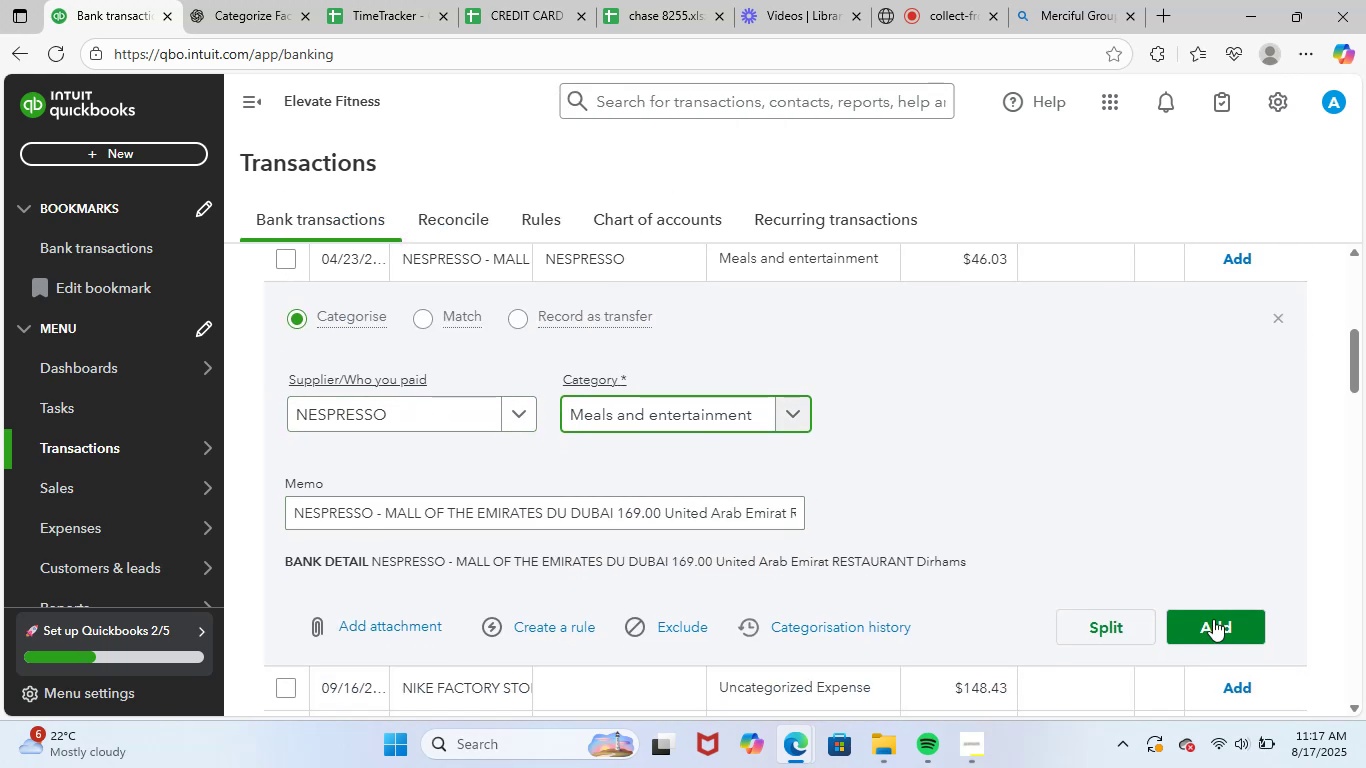 
left_click([1213, 619])
 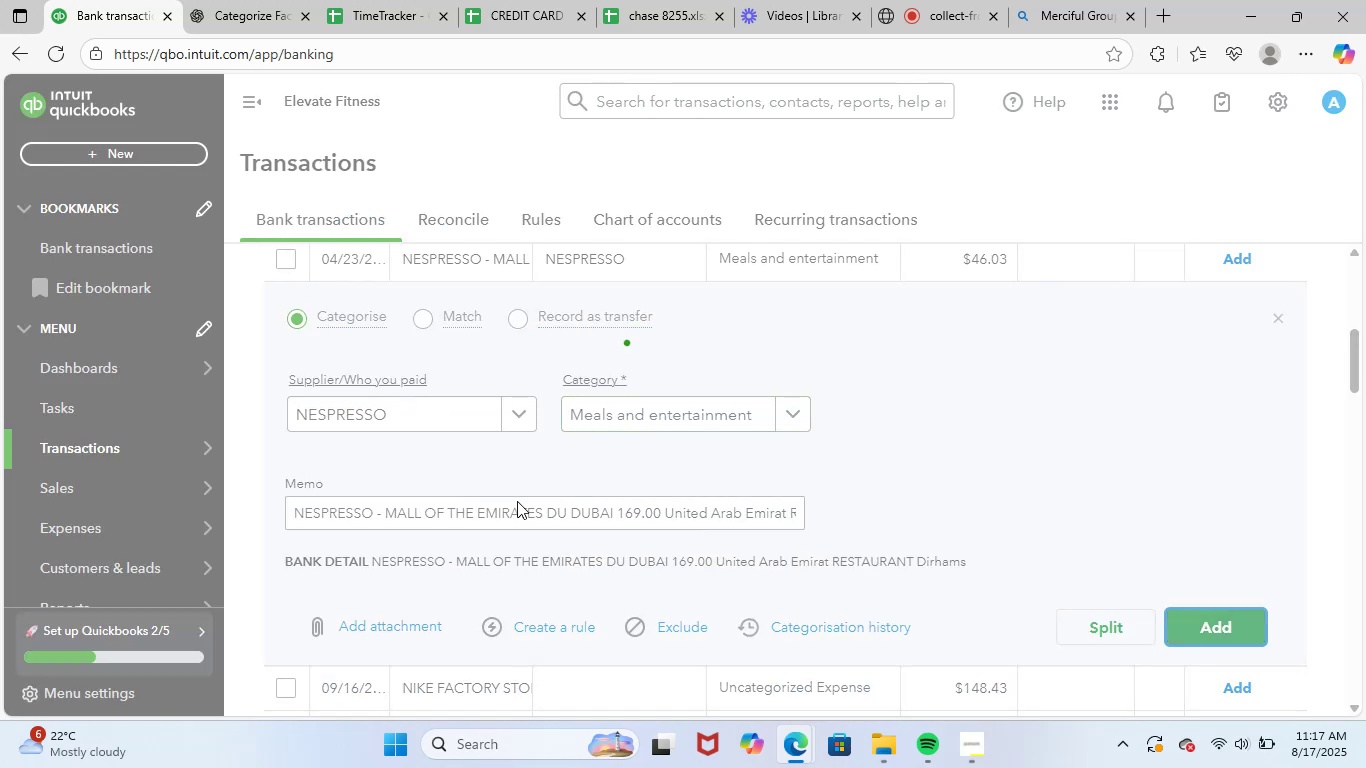 
scroll: coordinate [522, 501], scroll_direction: up, amount: 2.0
 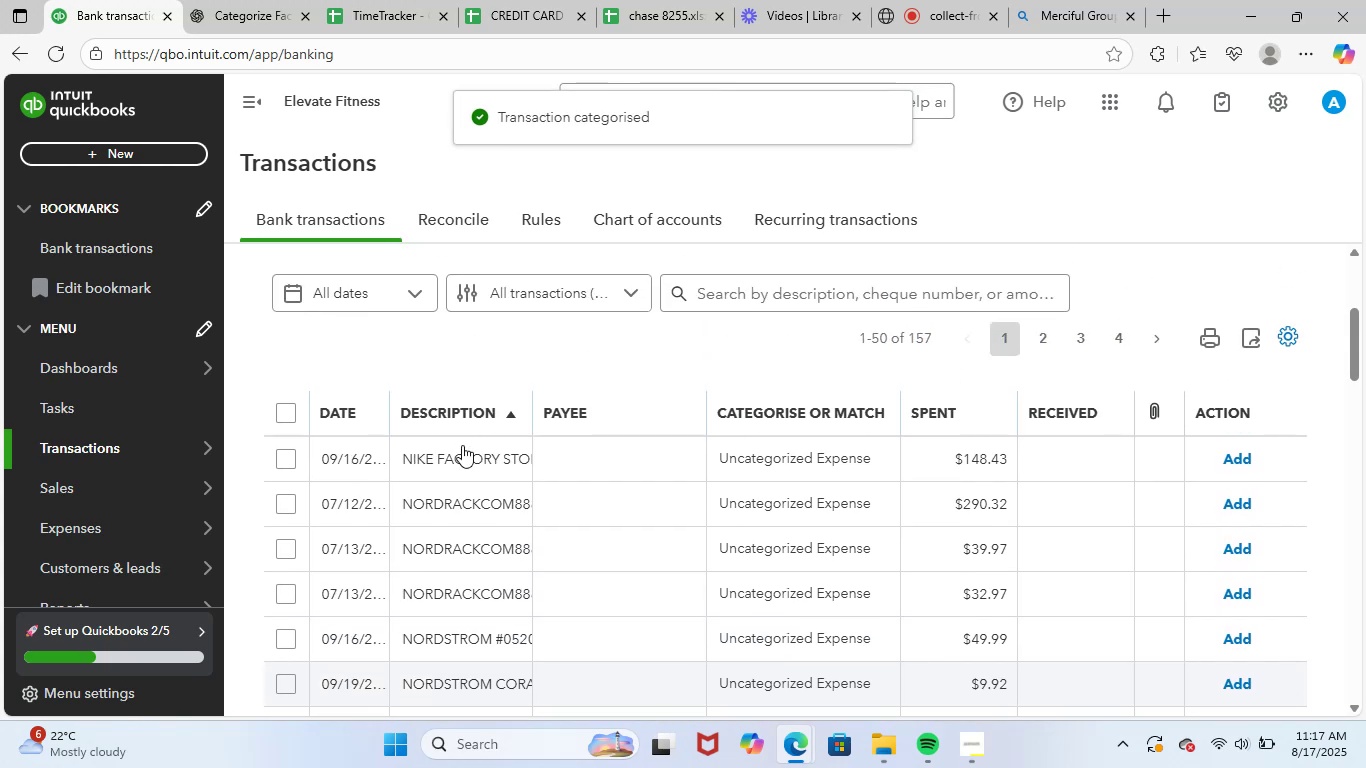 
left_click([462, 445])
 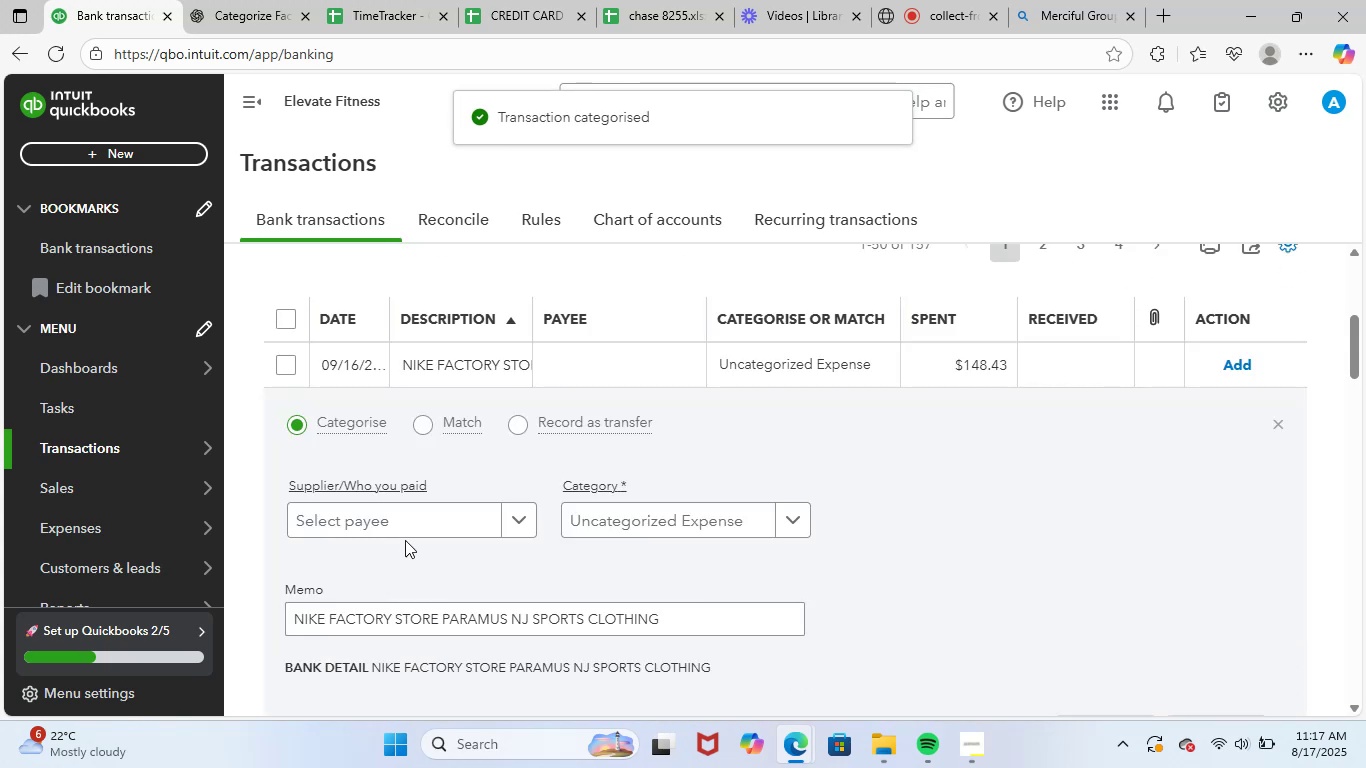 
left_click([415, 508])
 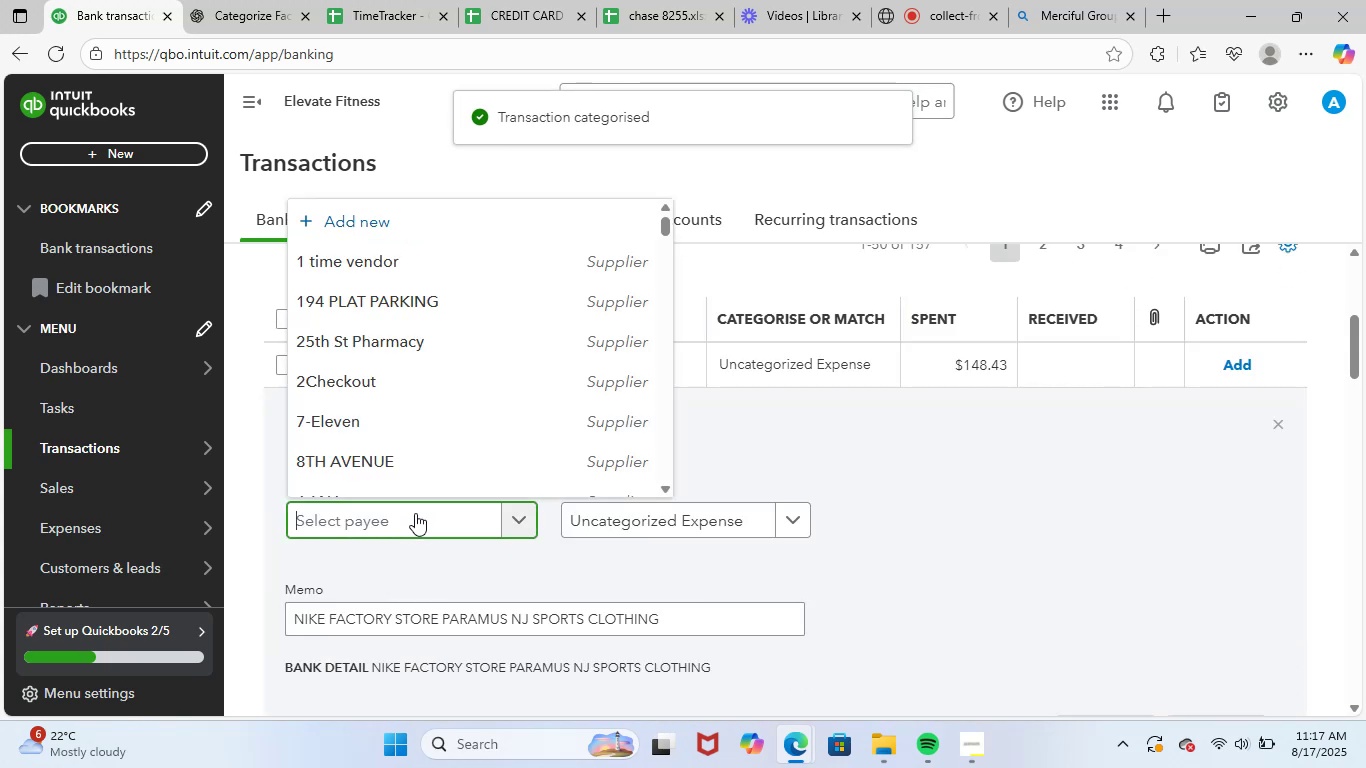 
type(nike)
 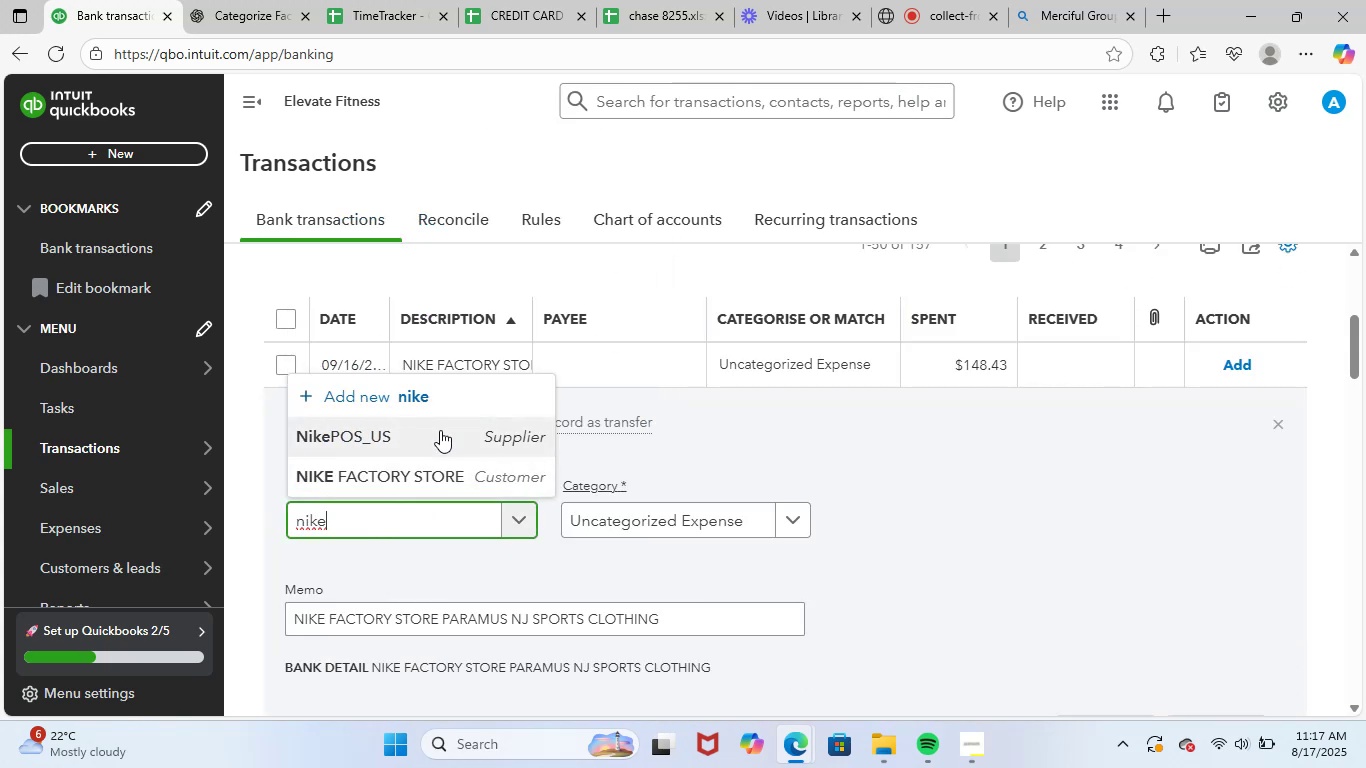 
left_click([441, 479])
 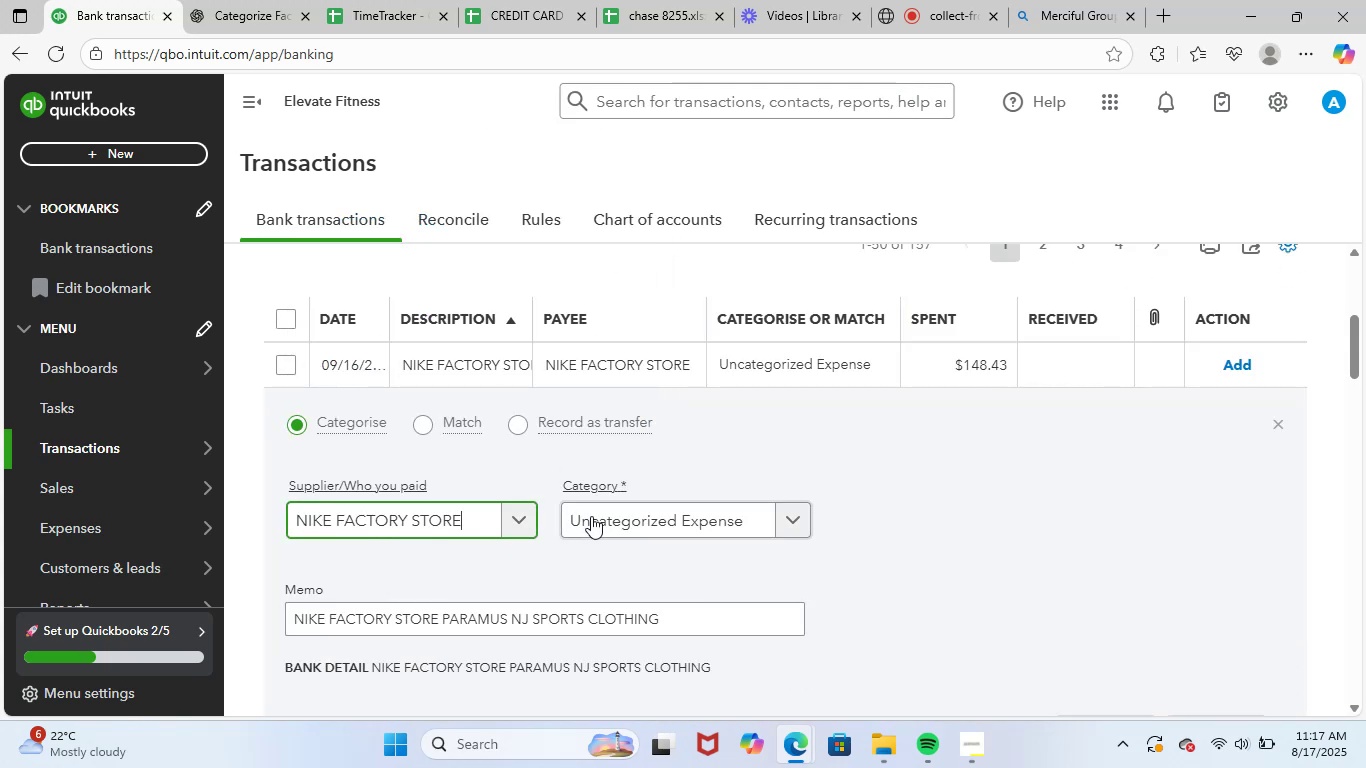 
left_click([599, 517])
 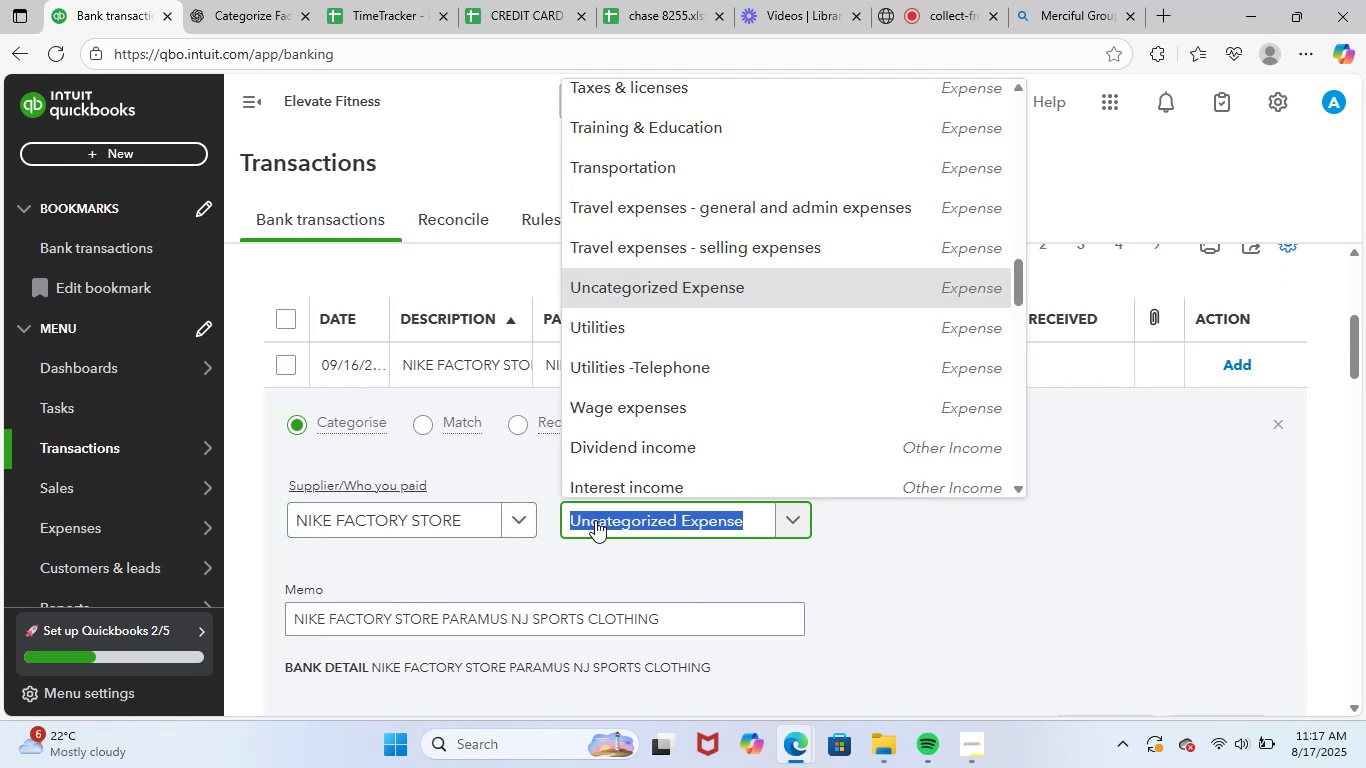 
type(supp)
 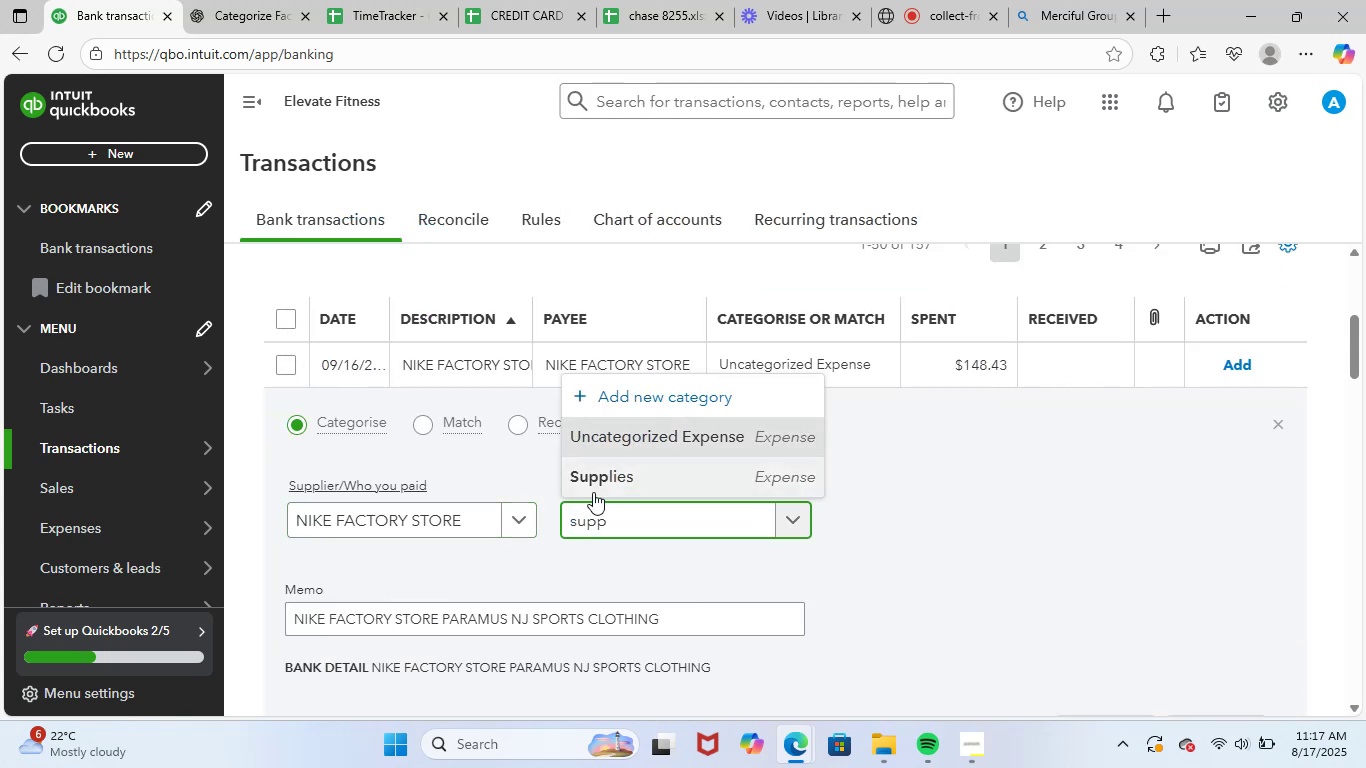 
left_click([638, 485])
 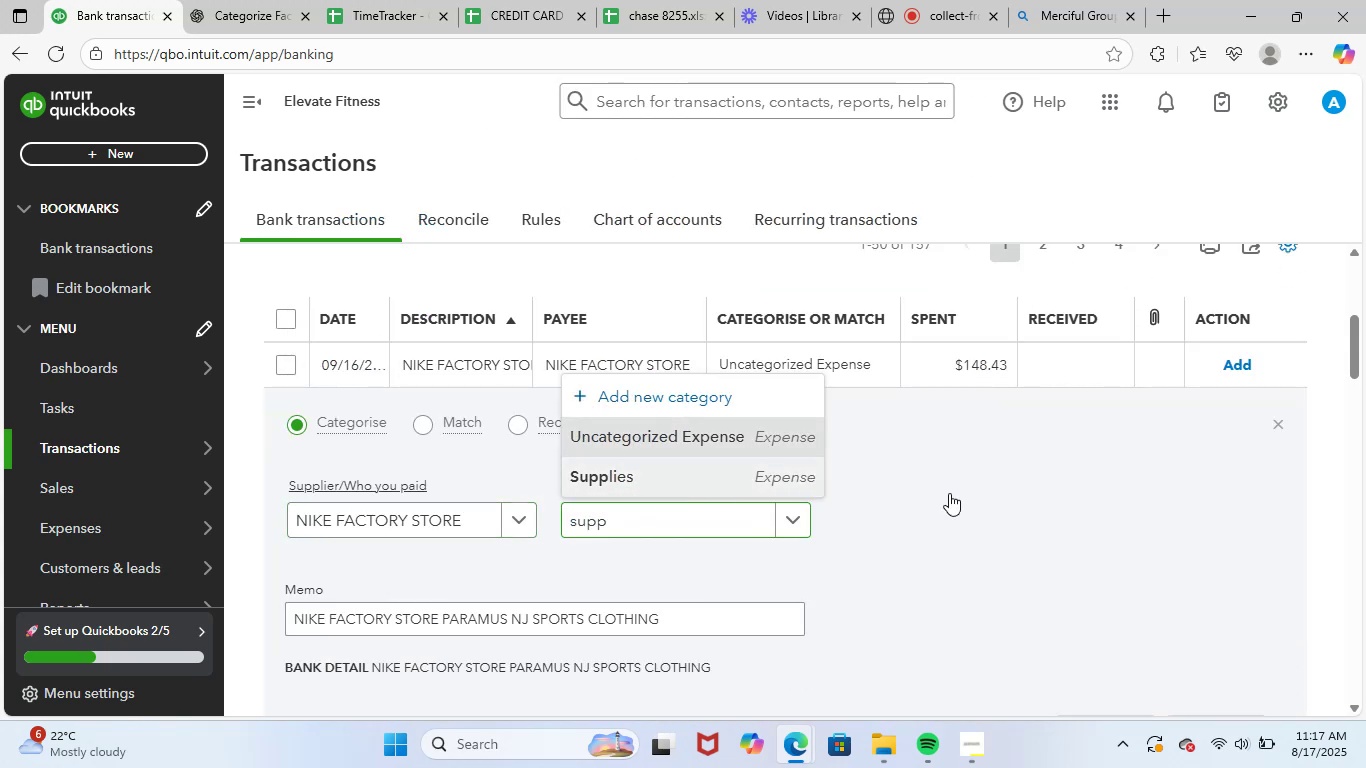 
scroll: coordinate [962, 495], scroll_direction: down, amount: 2.0
 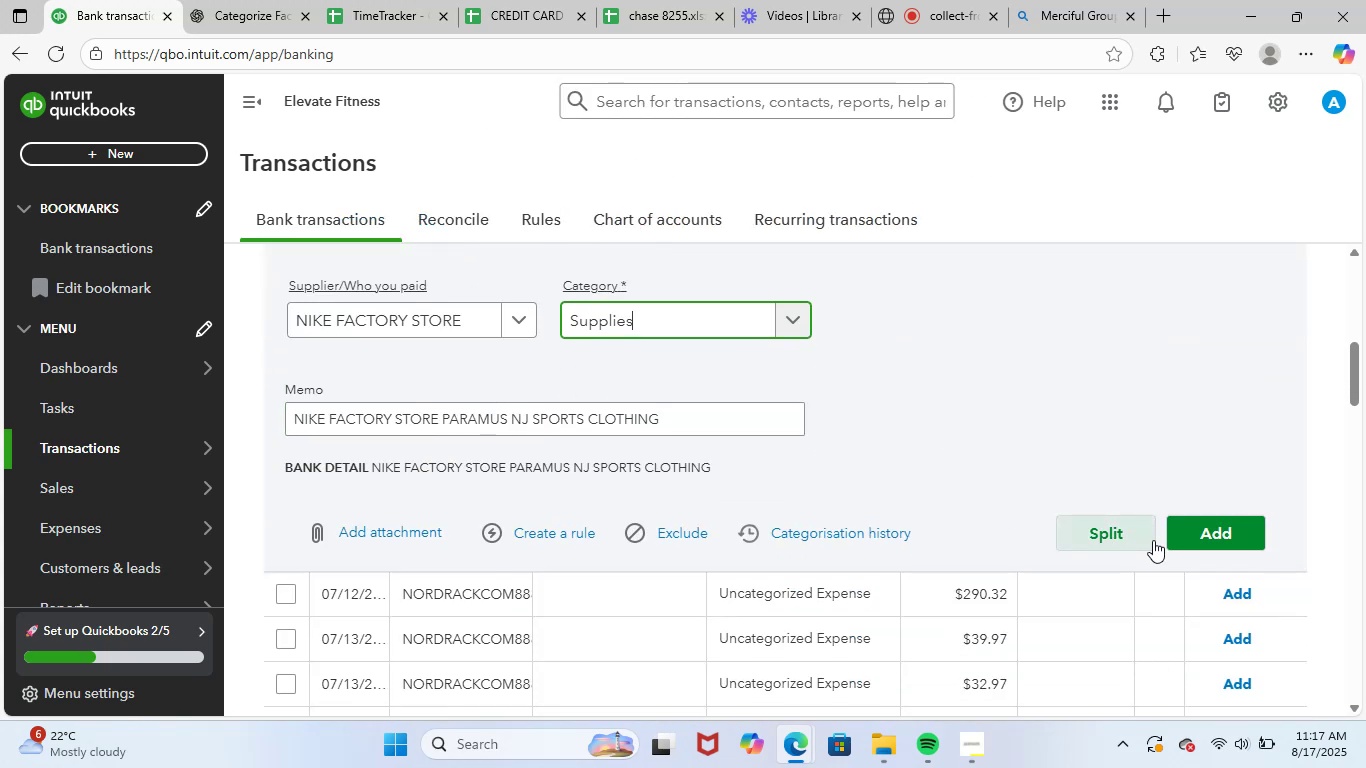 
left_click([1180, 524])
 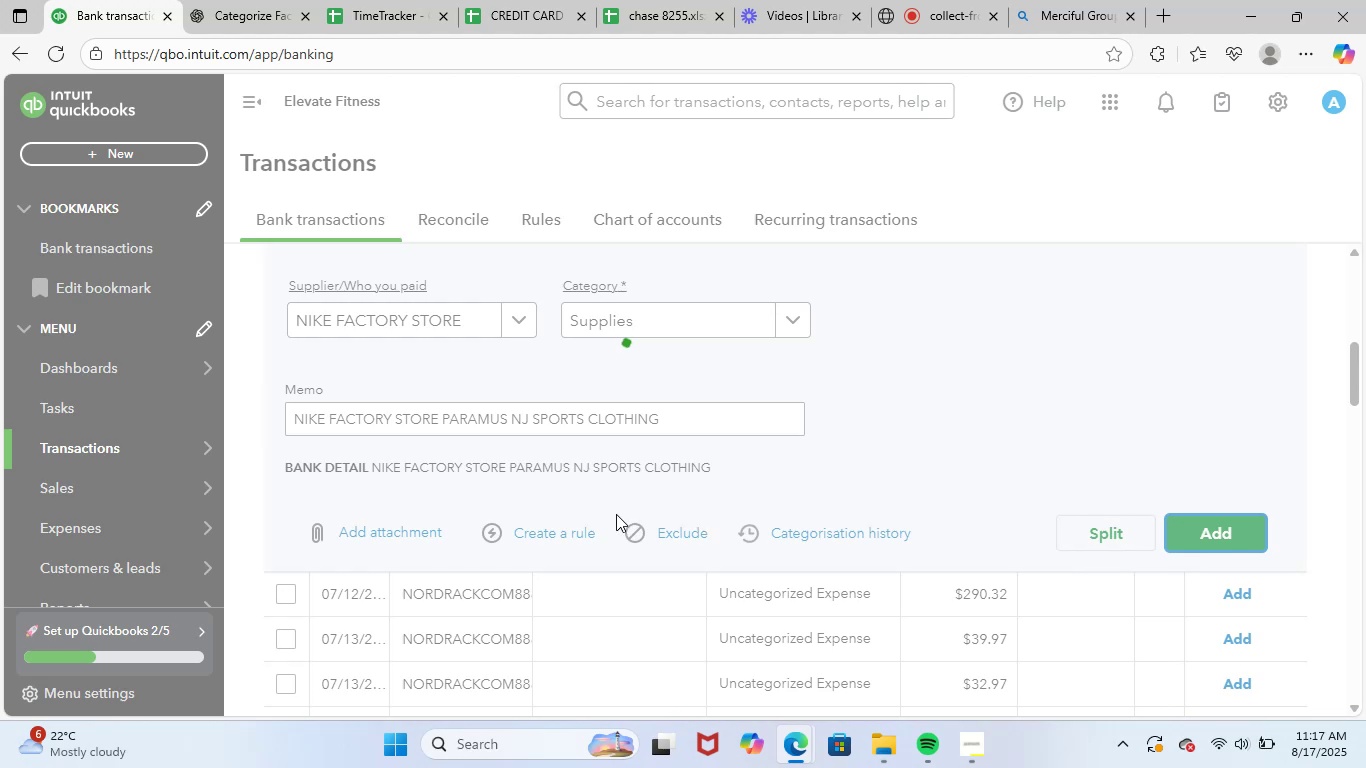 
scroll: coordinate [656, 536], scroll_direction: up, amount: 2.0
 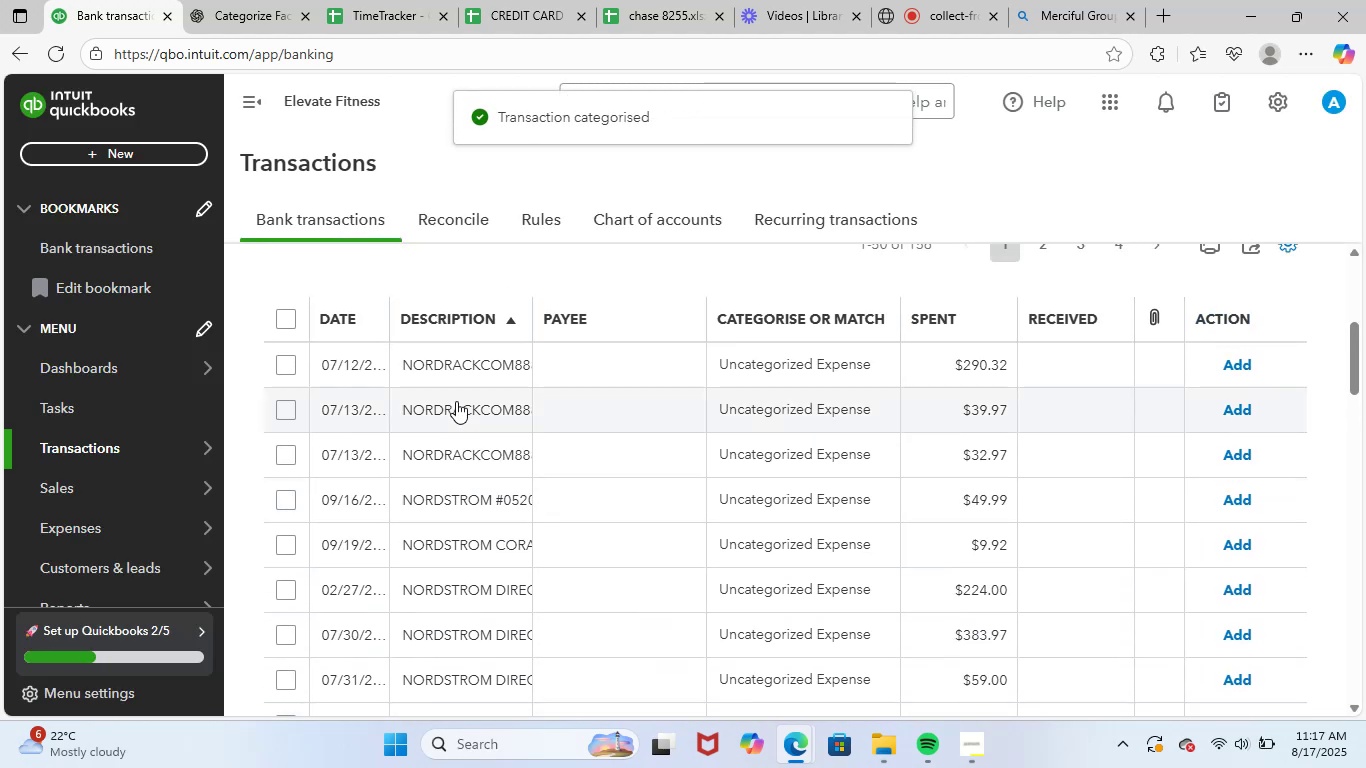 
left_click([467, 361])
 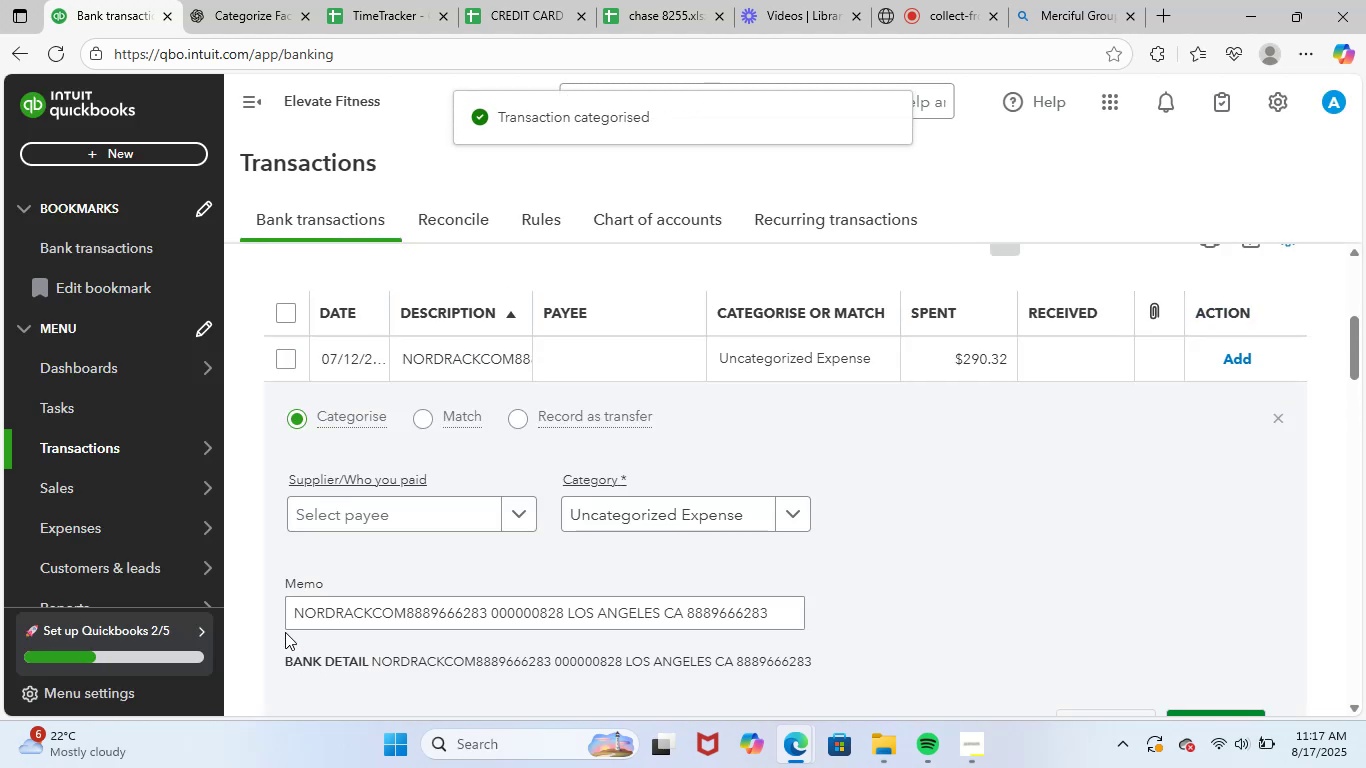 
left_click_drag(start_coordinate=[293, 612], to_coordinate=[1108, 589])
 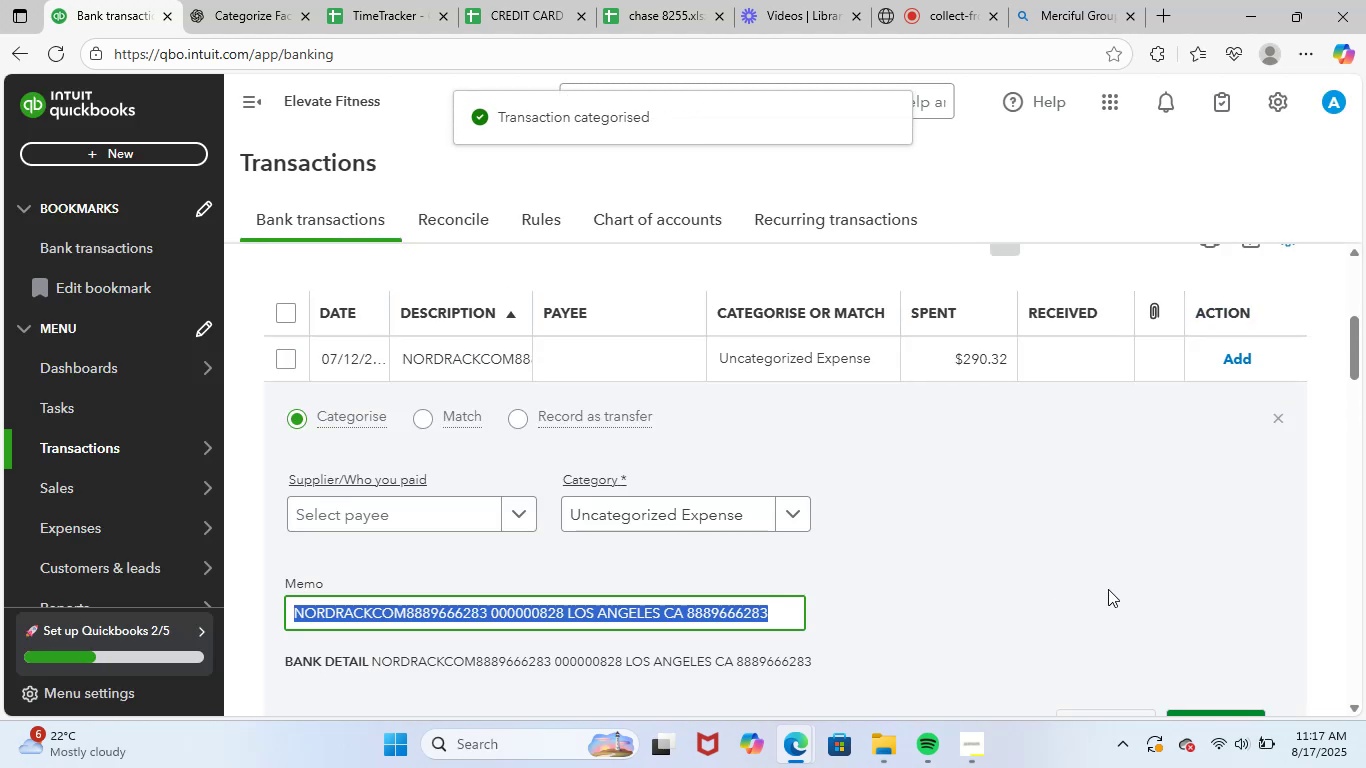 
key(Control+C)
 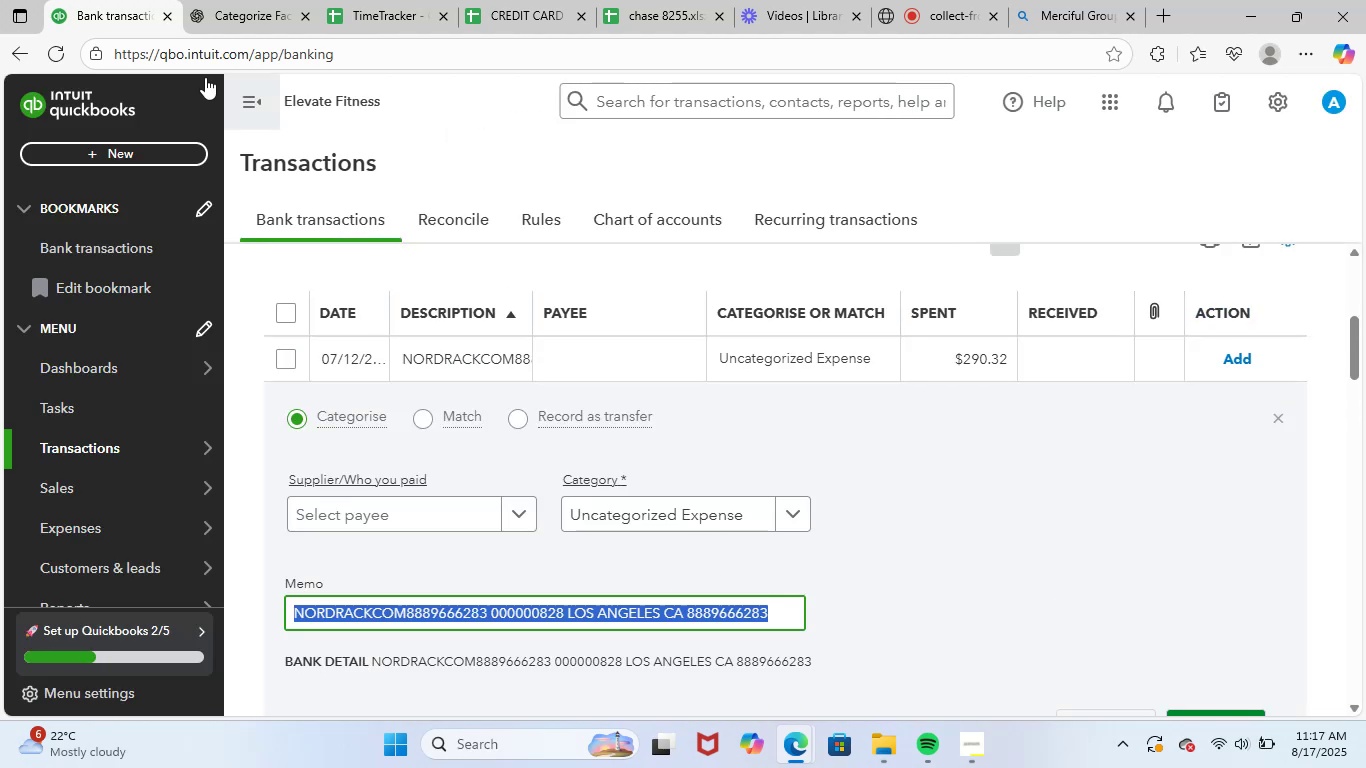 
left_click([267, 0])
 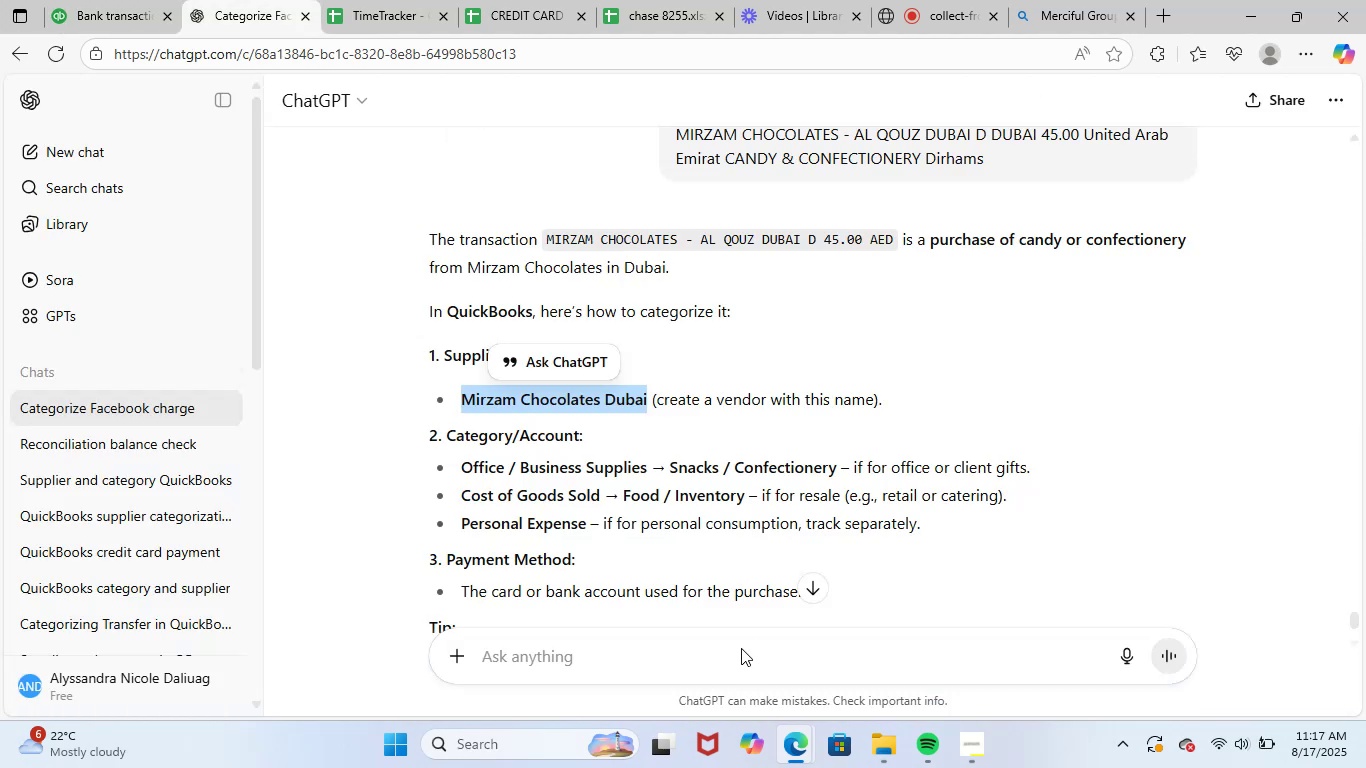 
left_click([741, 645])
 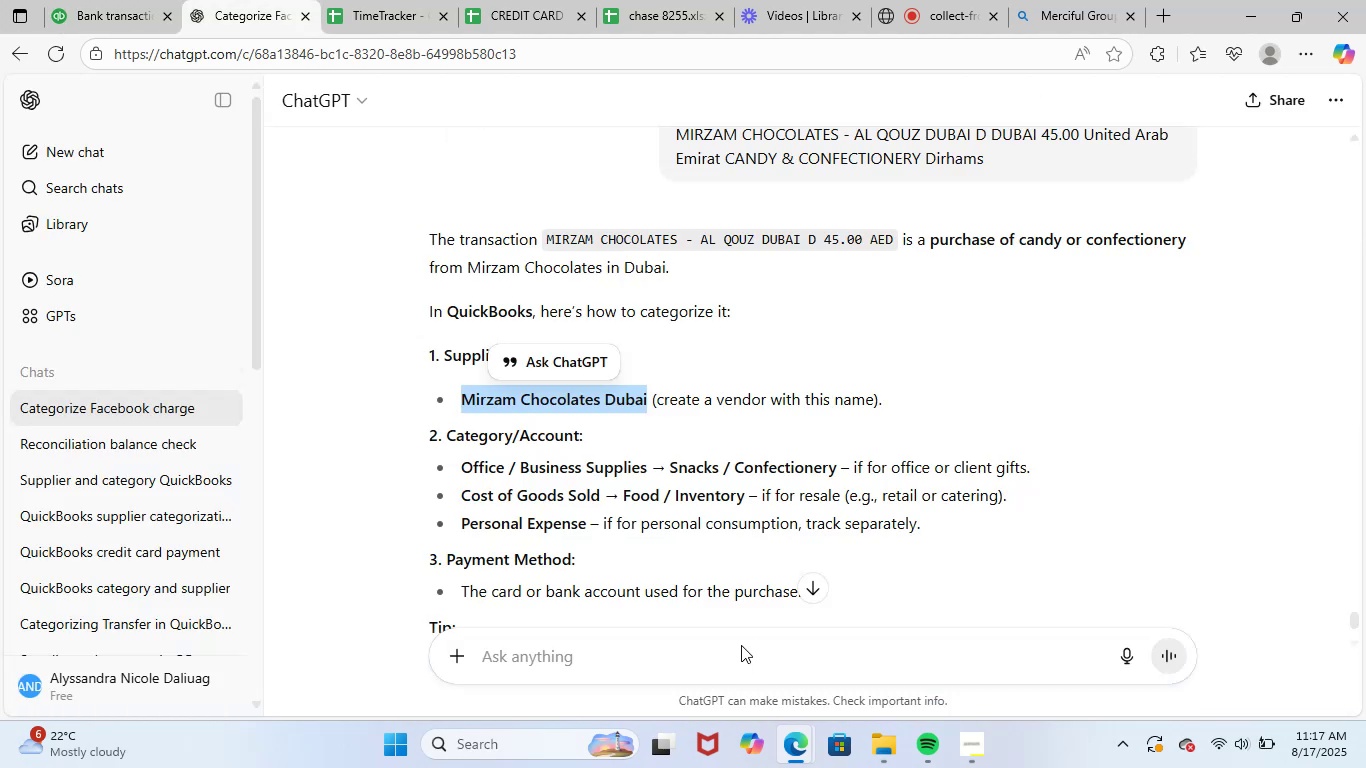 
key(Control+ControlLeft)
 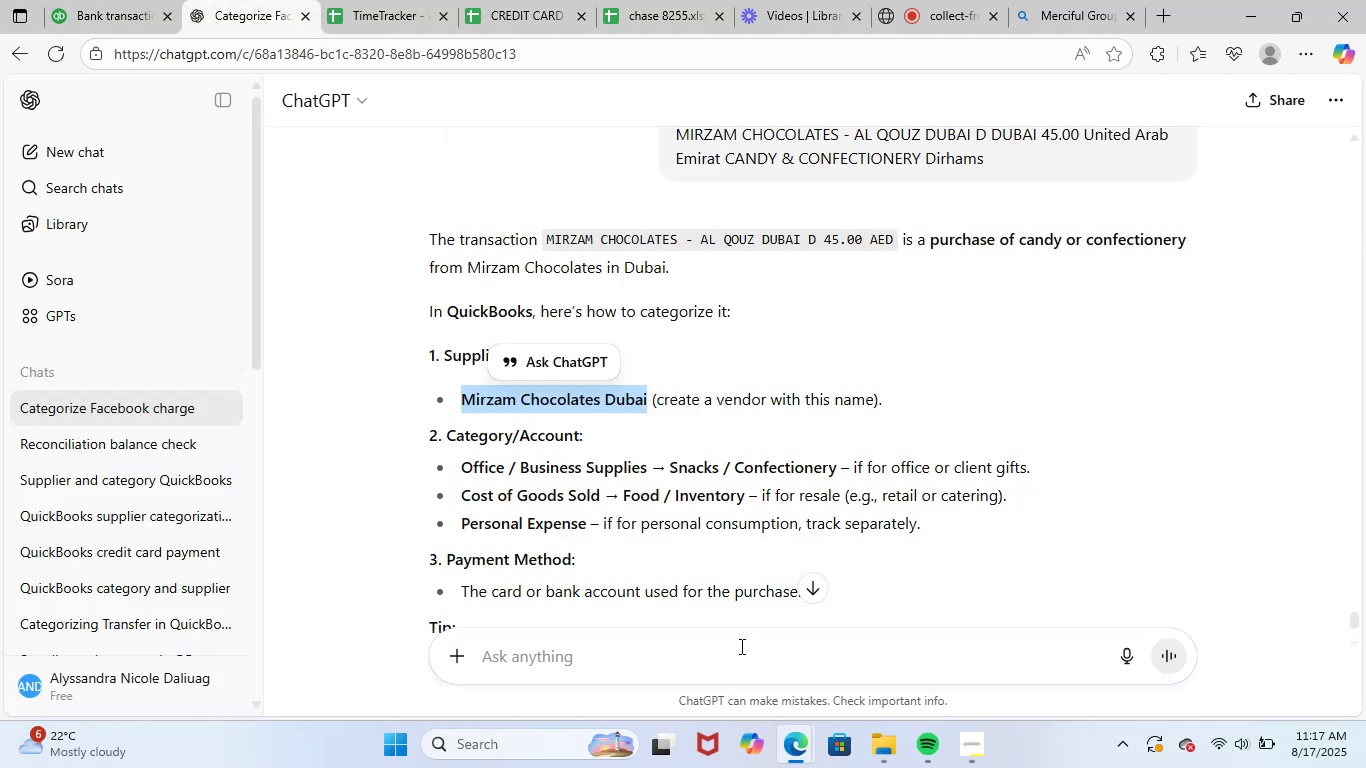 
key(Control+V)
 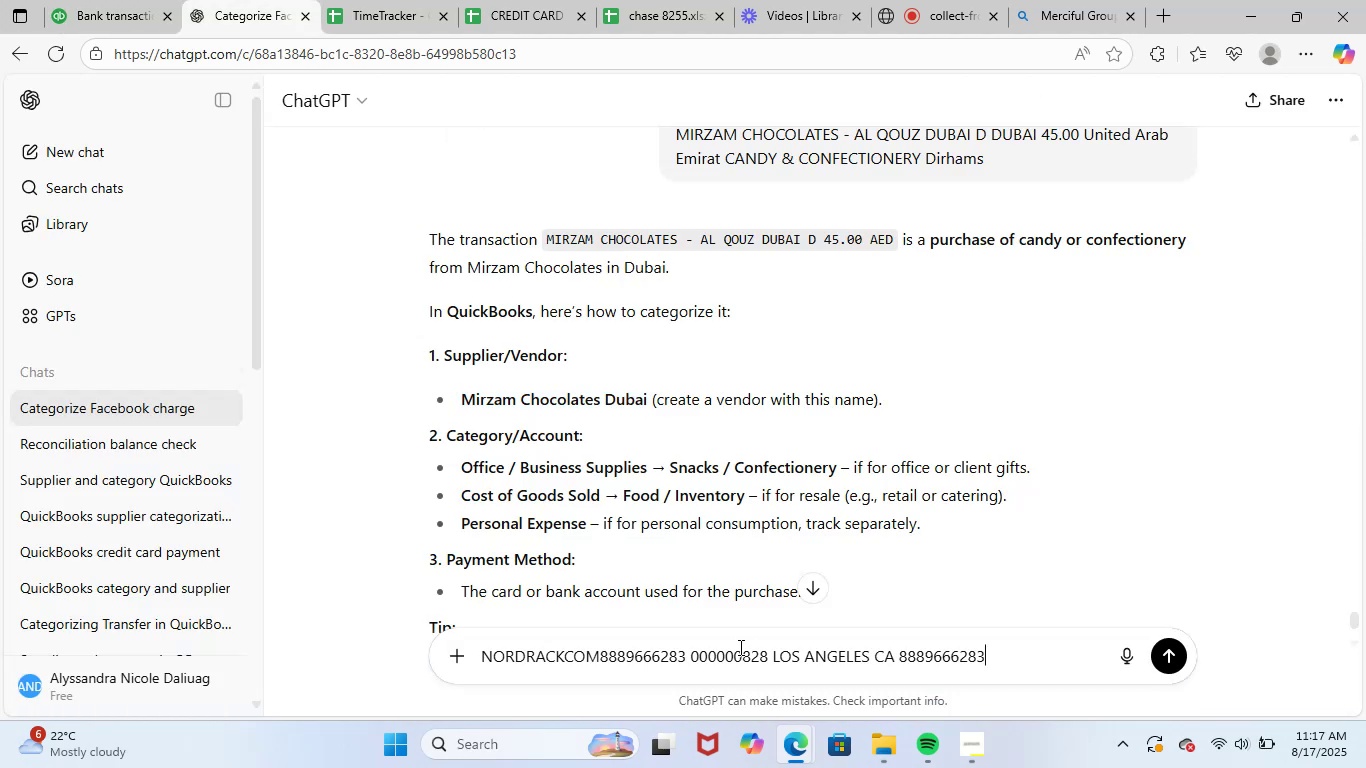 
key(NumpadEnter)
 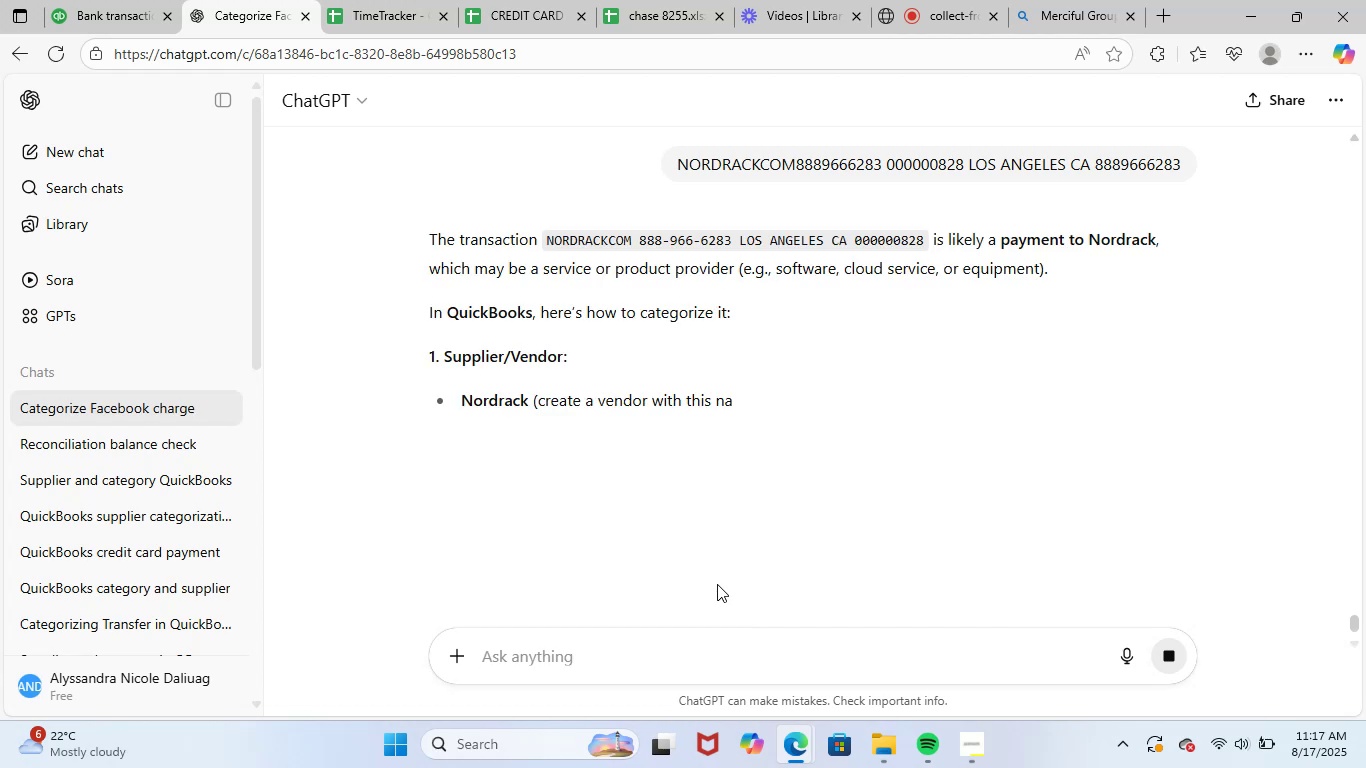 
wait(5.37)
 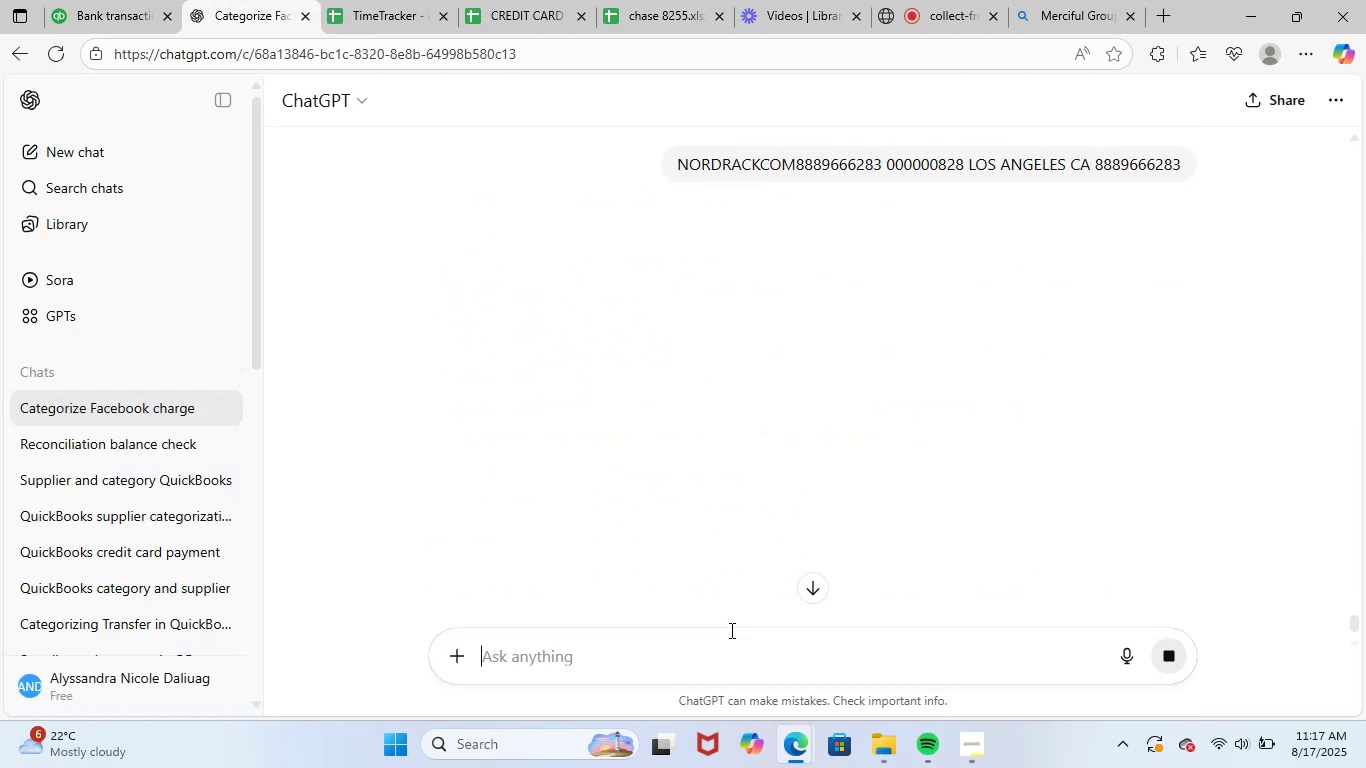 
left_click_drag(start_coordinate=[464, 402], to_coordinate=[525, 406])
 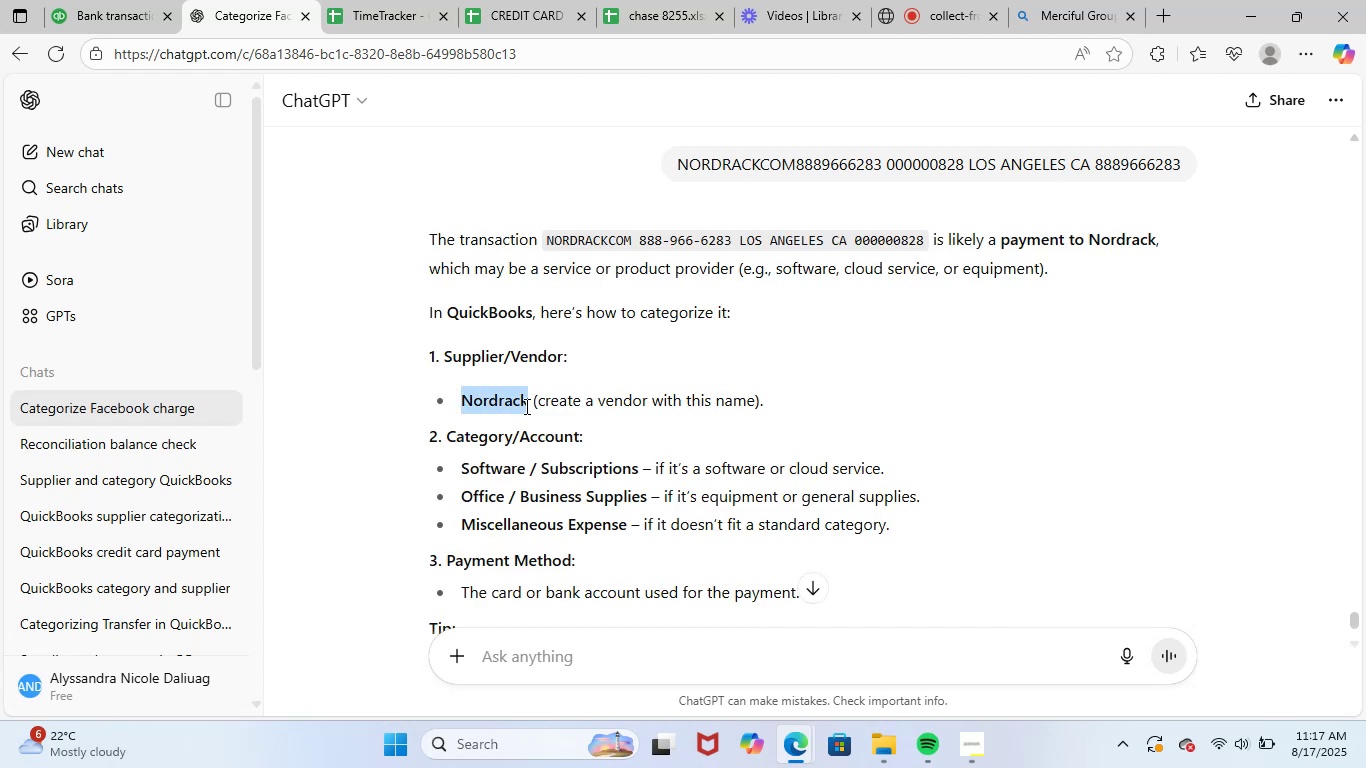 
key(Control+ControlLeft)
 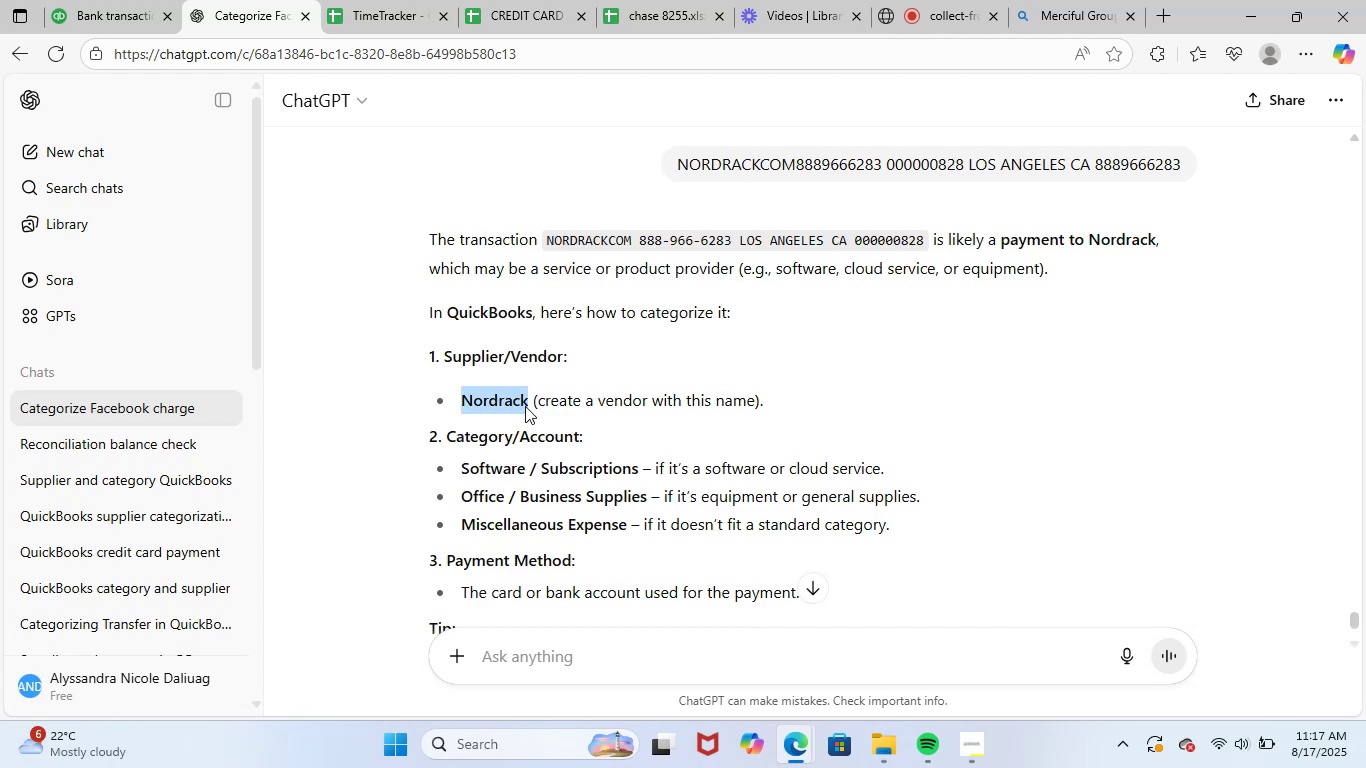 
key(Control+C)
 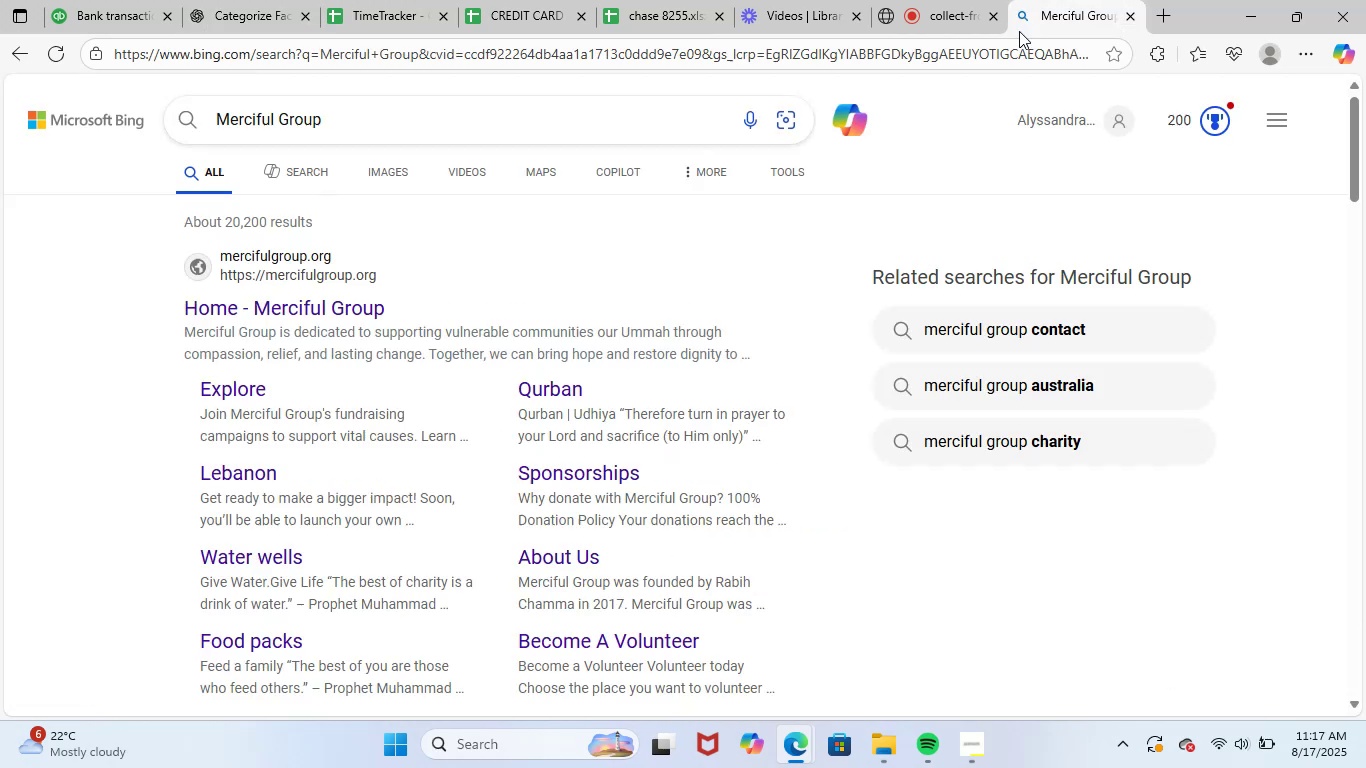 
double_click([972, 55])
 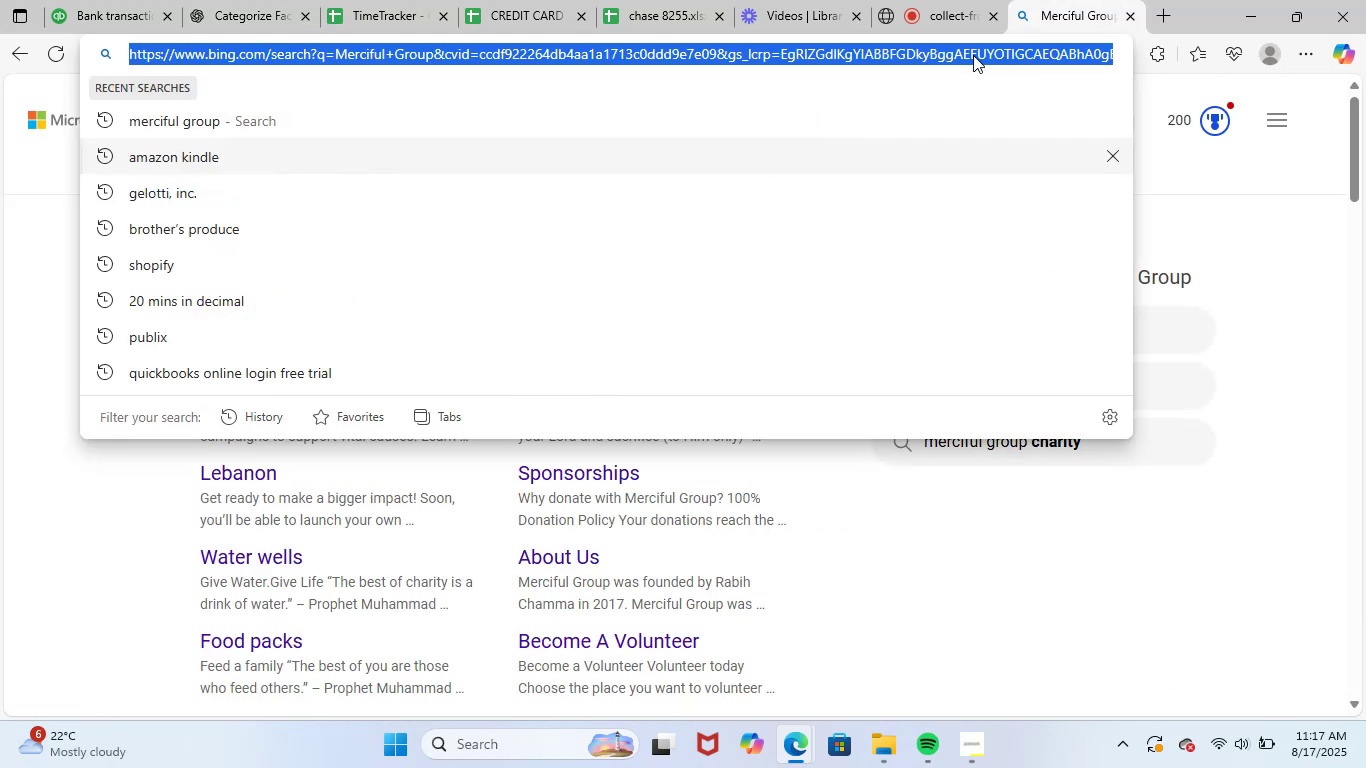 
key(Control+ControlLeft)
 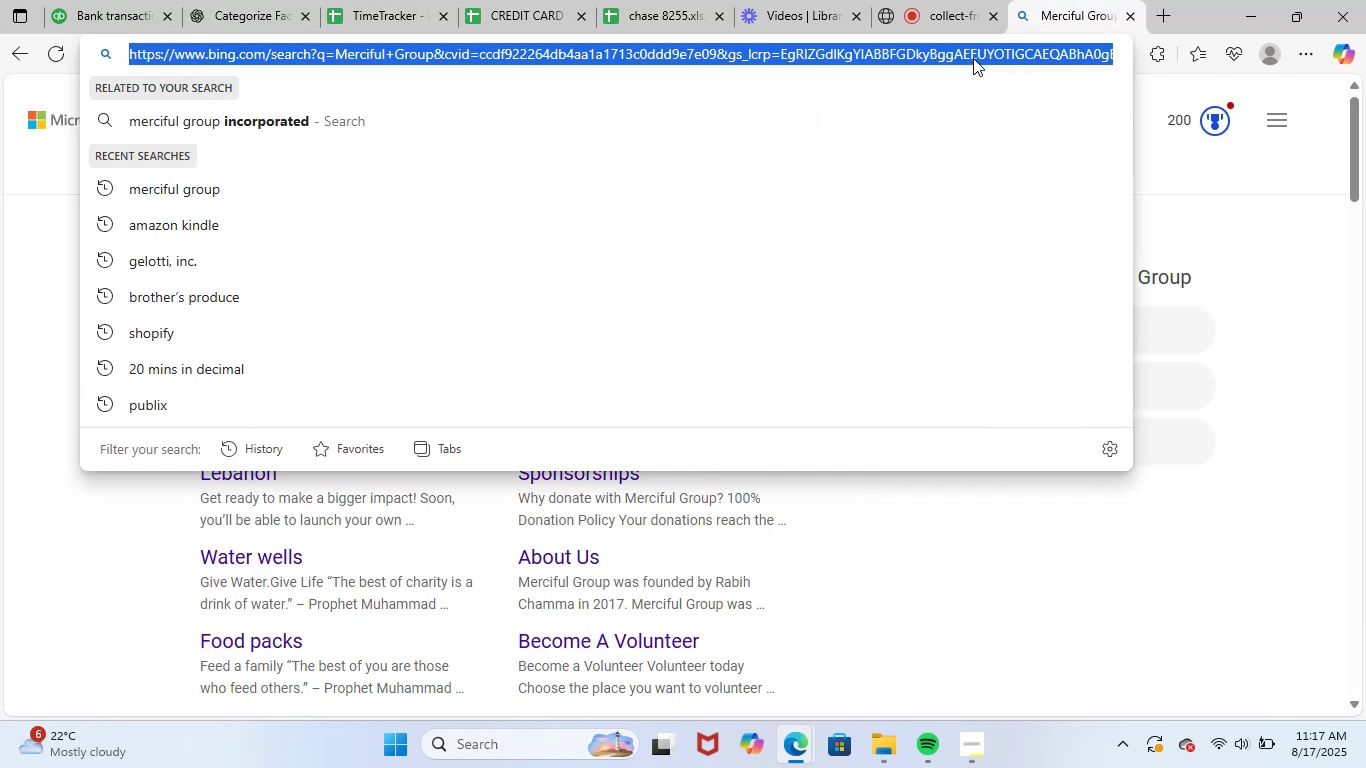 
key(Control+V)
 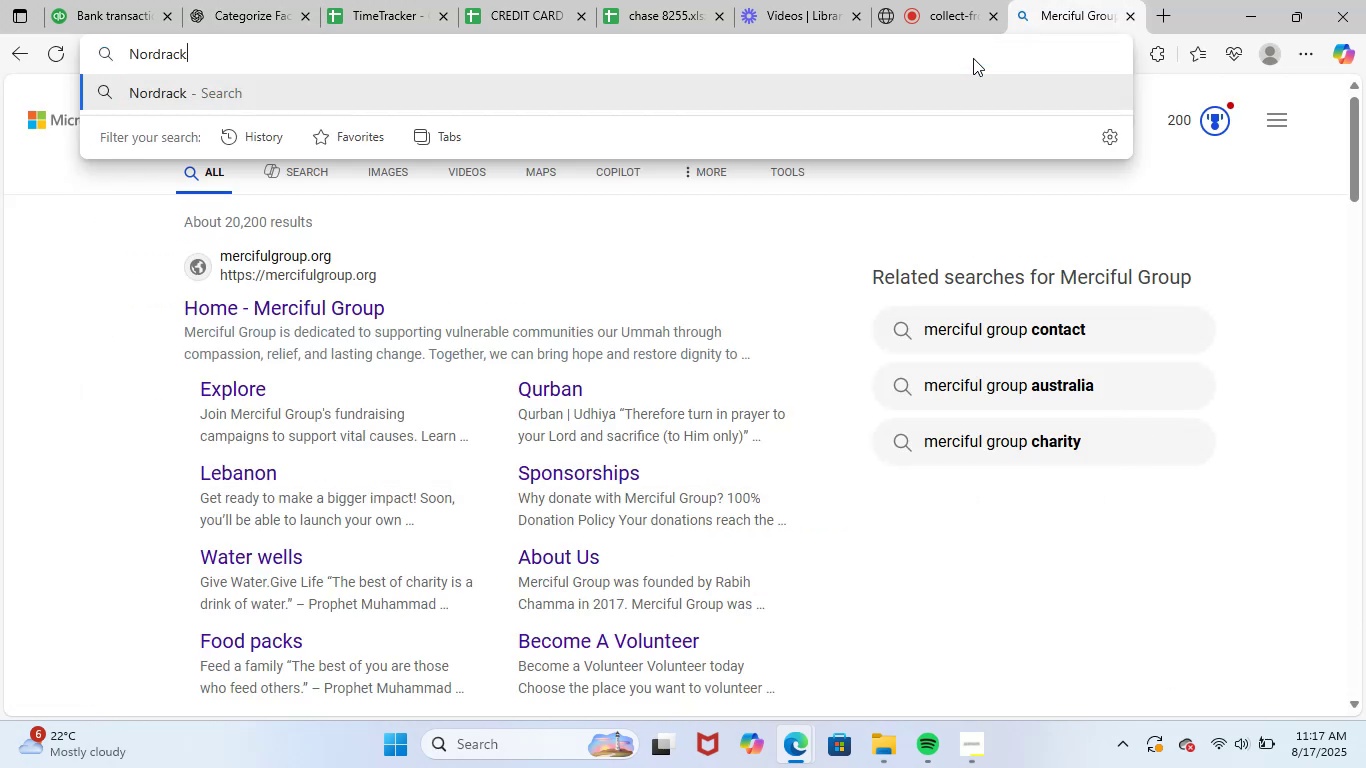 
key(NumpadEnter)
 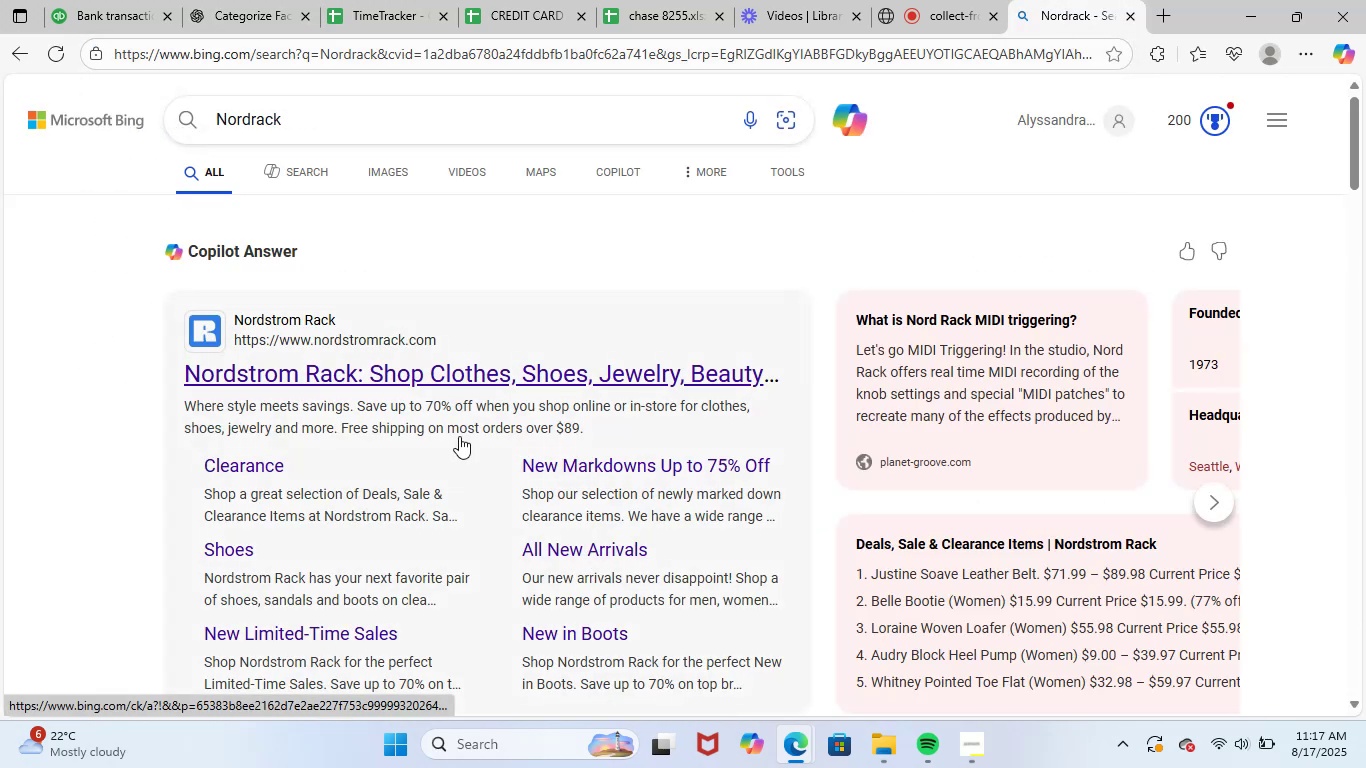 
scroll: coordinate [924, 436], scroll_direction: down, amount: 15.0
 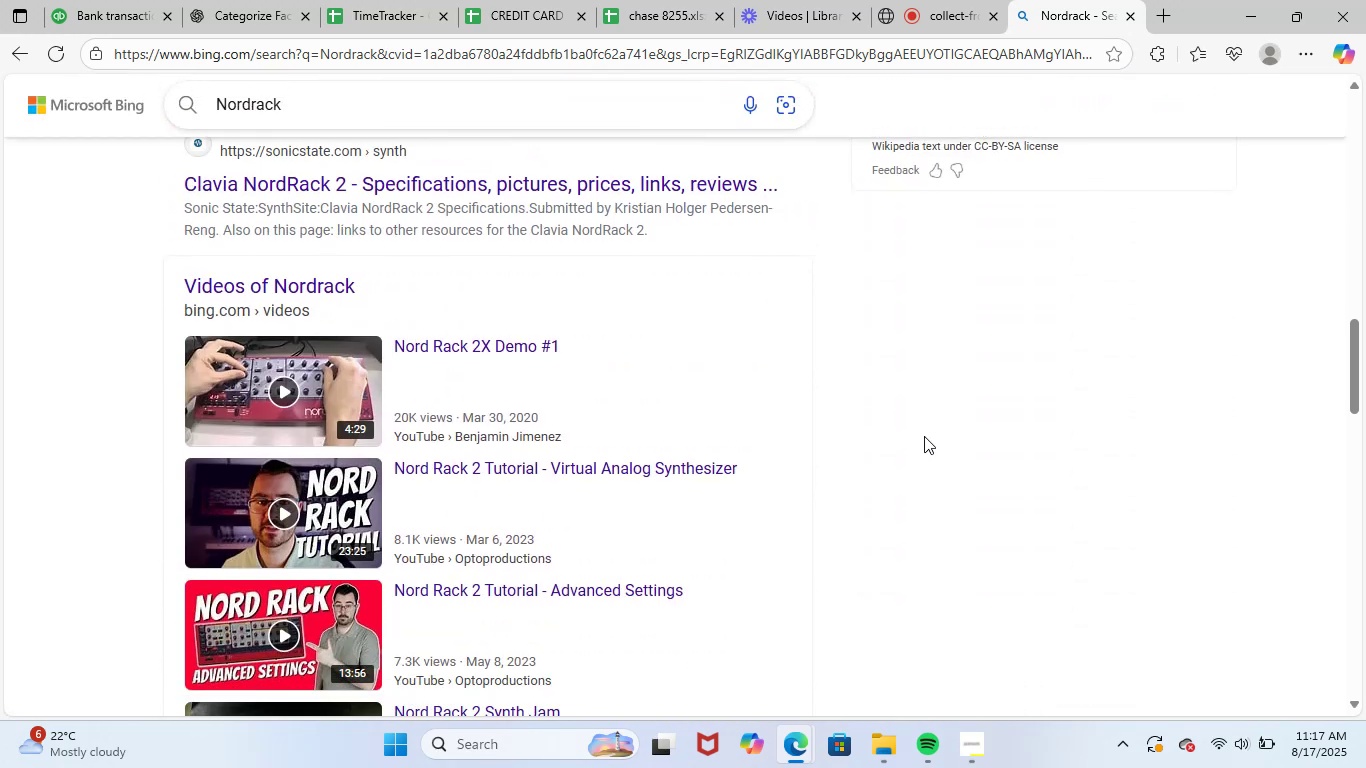 
scroll: coordinate [913, 389], scroll_direction: up, amount: 8.0
 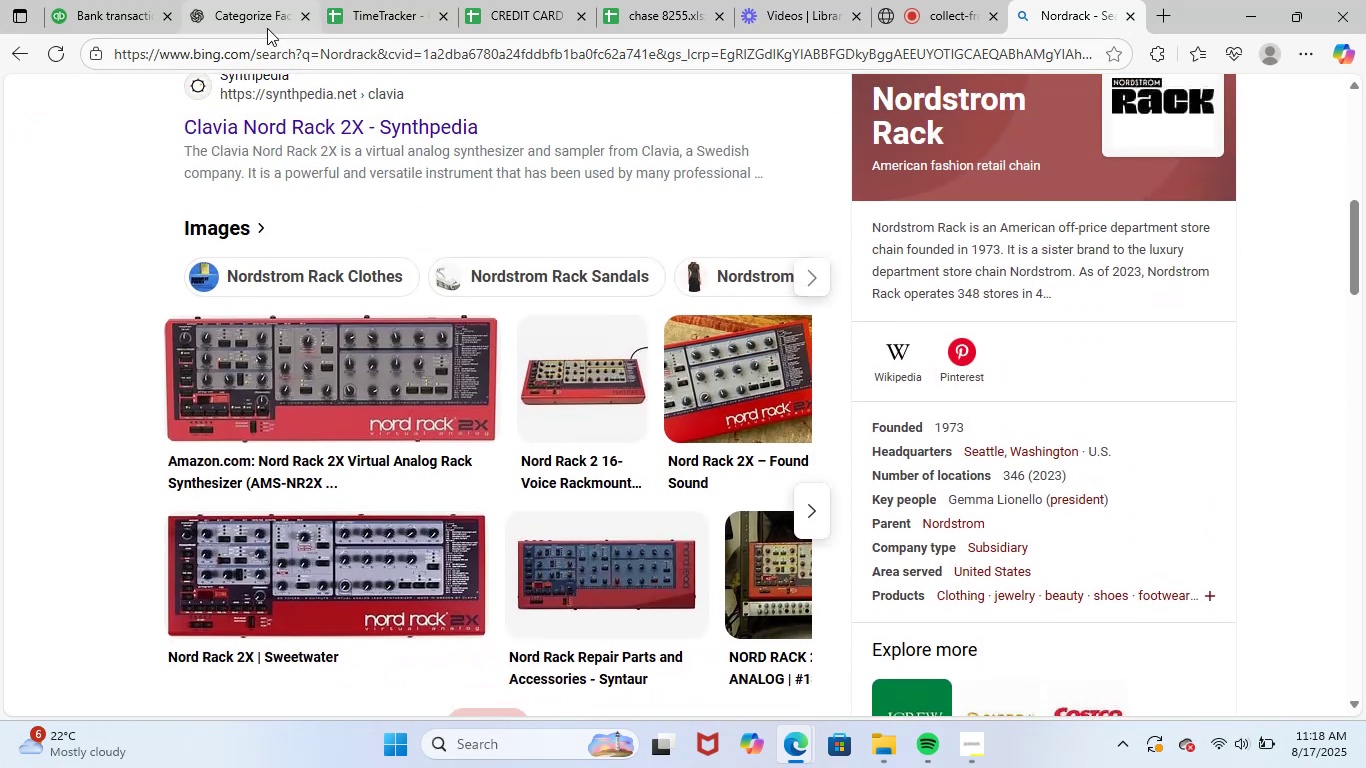 
left_click([255, 18])
 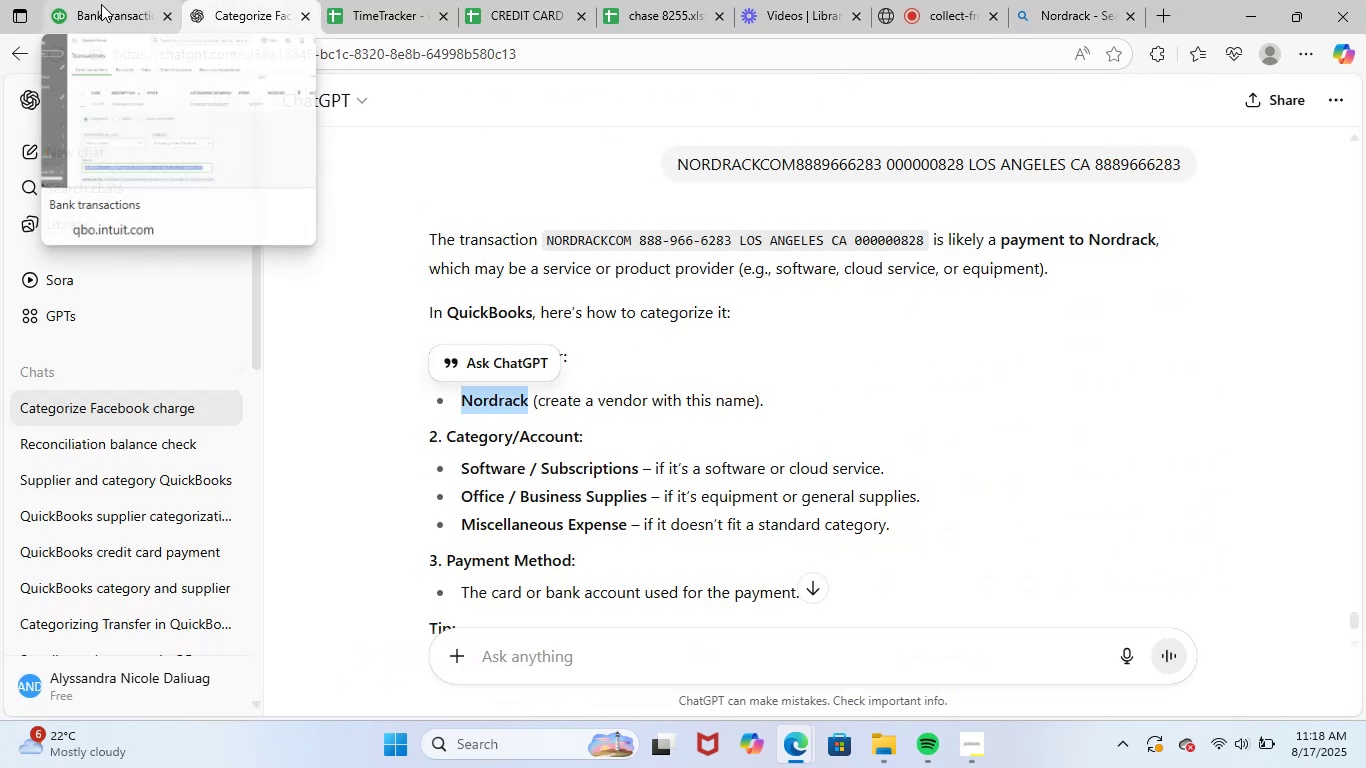 
left_click([101, 4])
 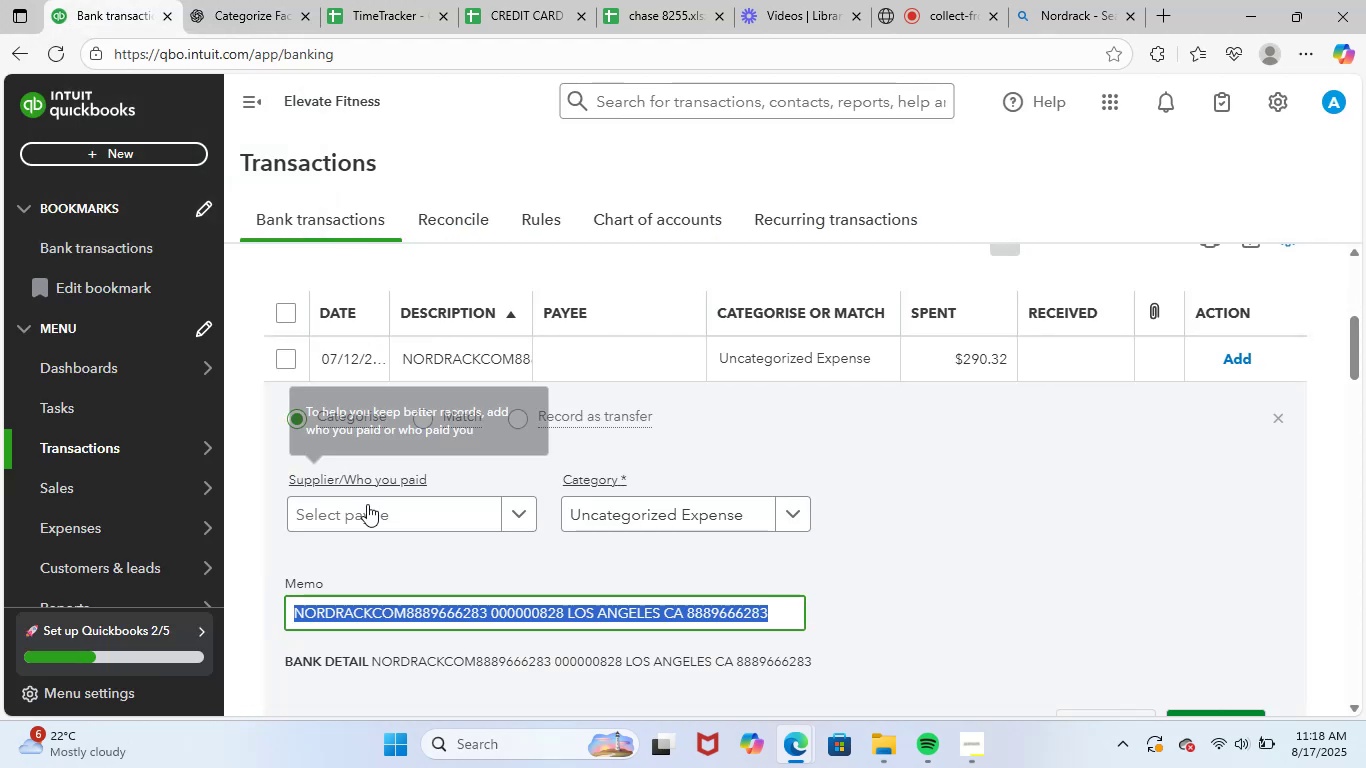 
left_click([379, 532])
 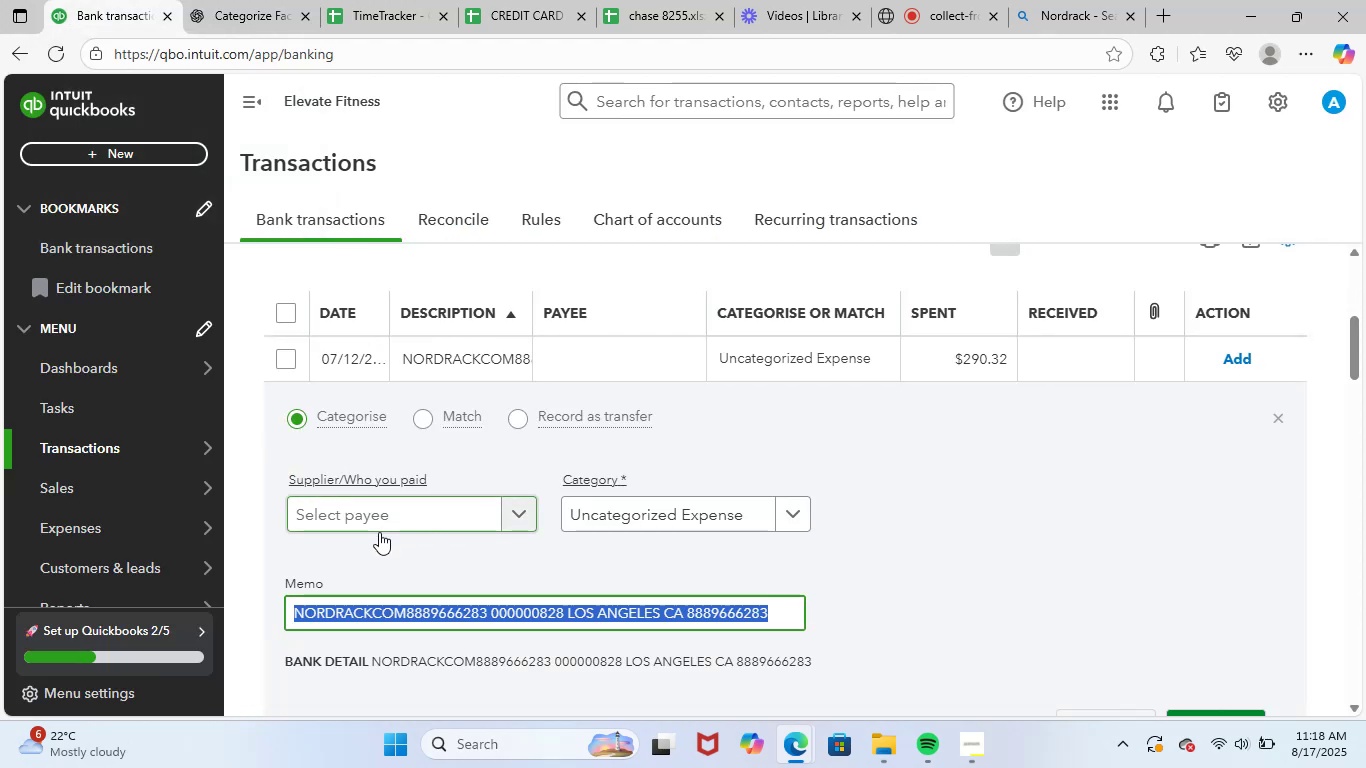 
key(Control+V)
 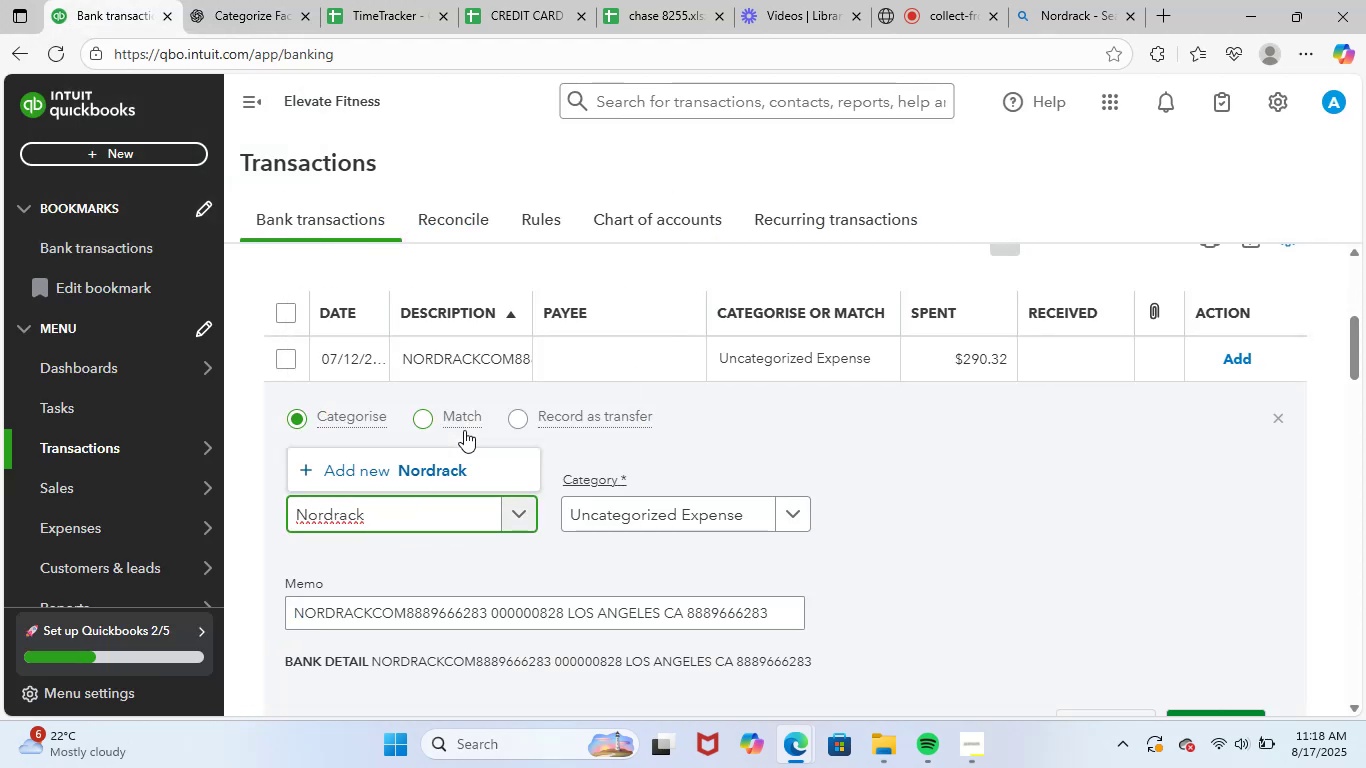 
left_click([437, 471])
 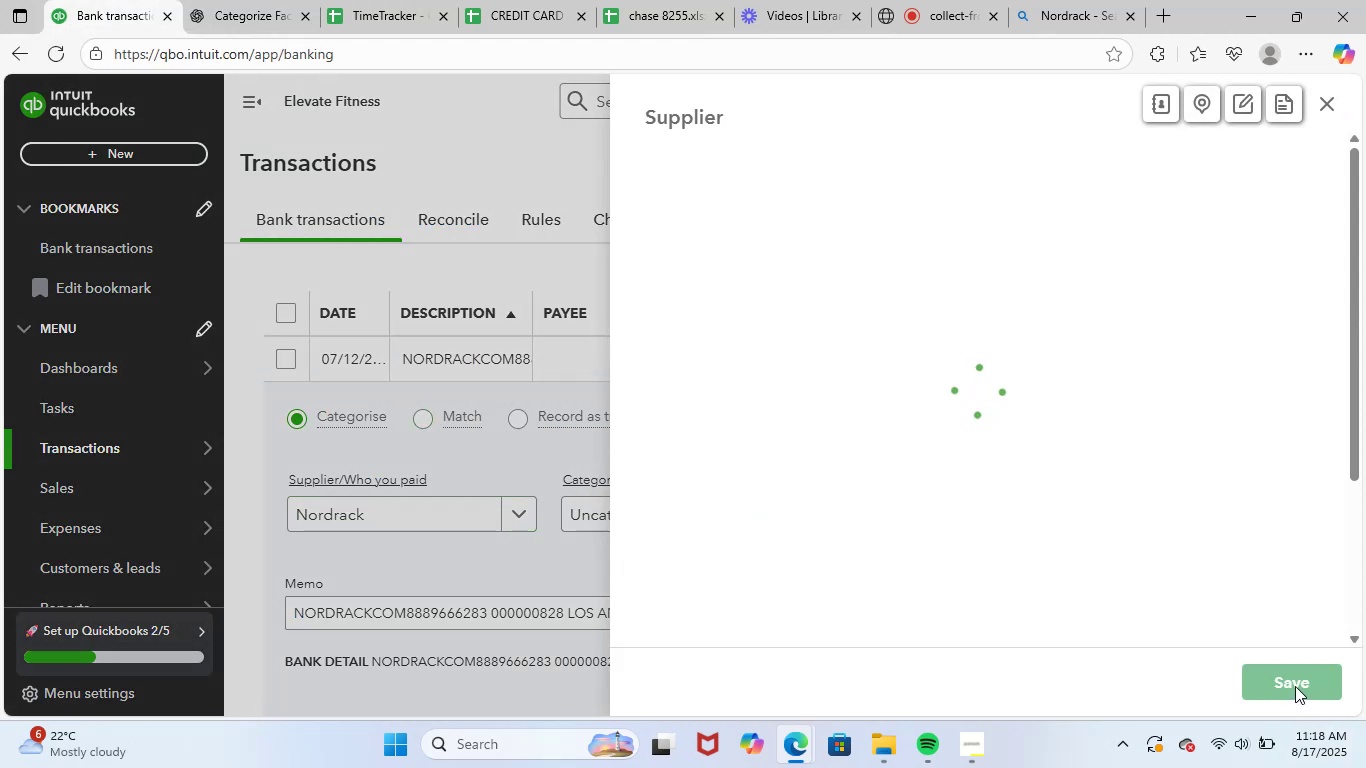 
left_click([1298, 672])
 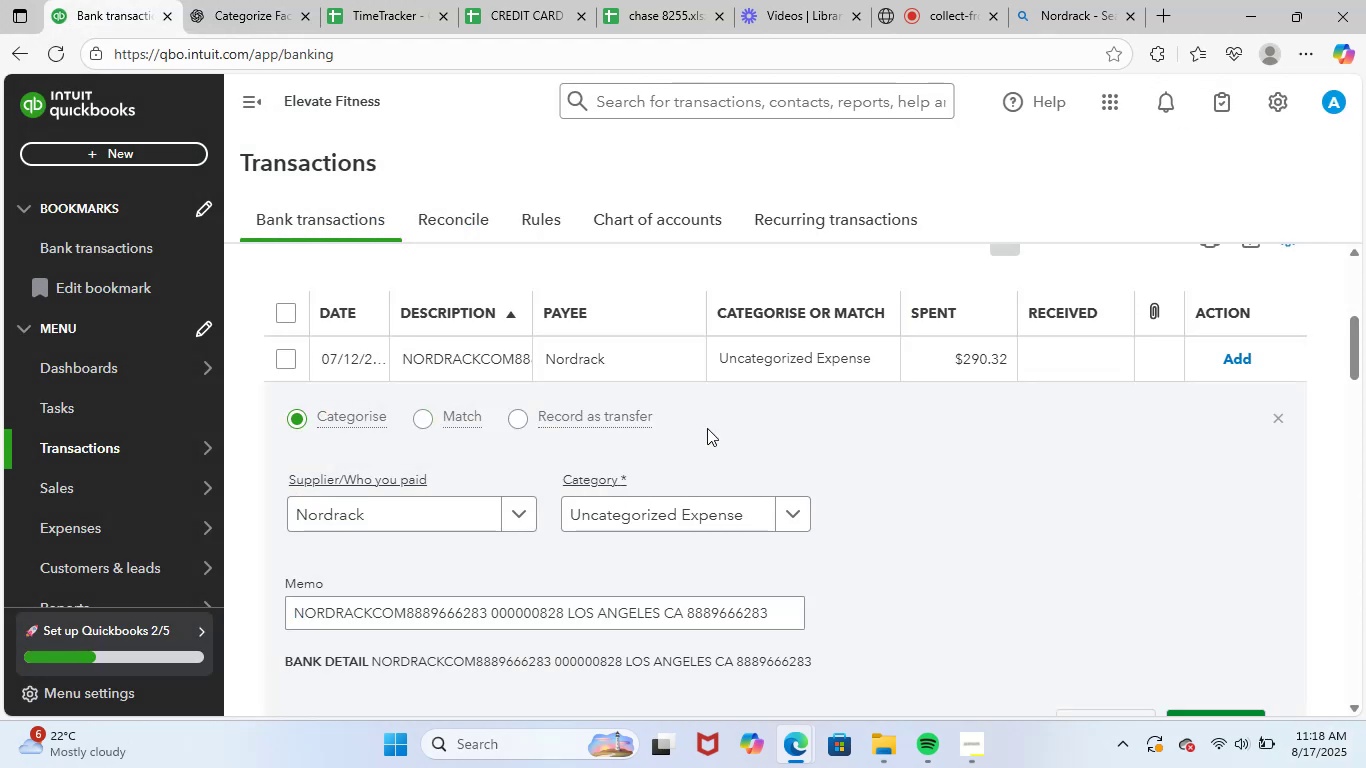 
left_click([714, 502])
 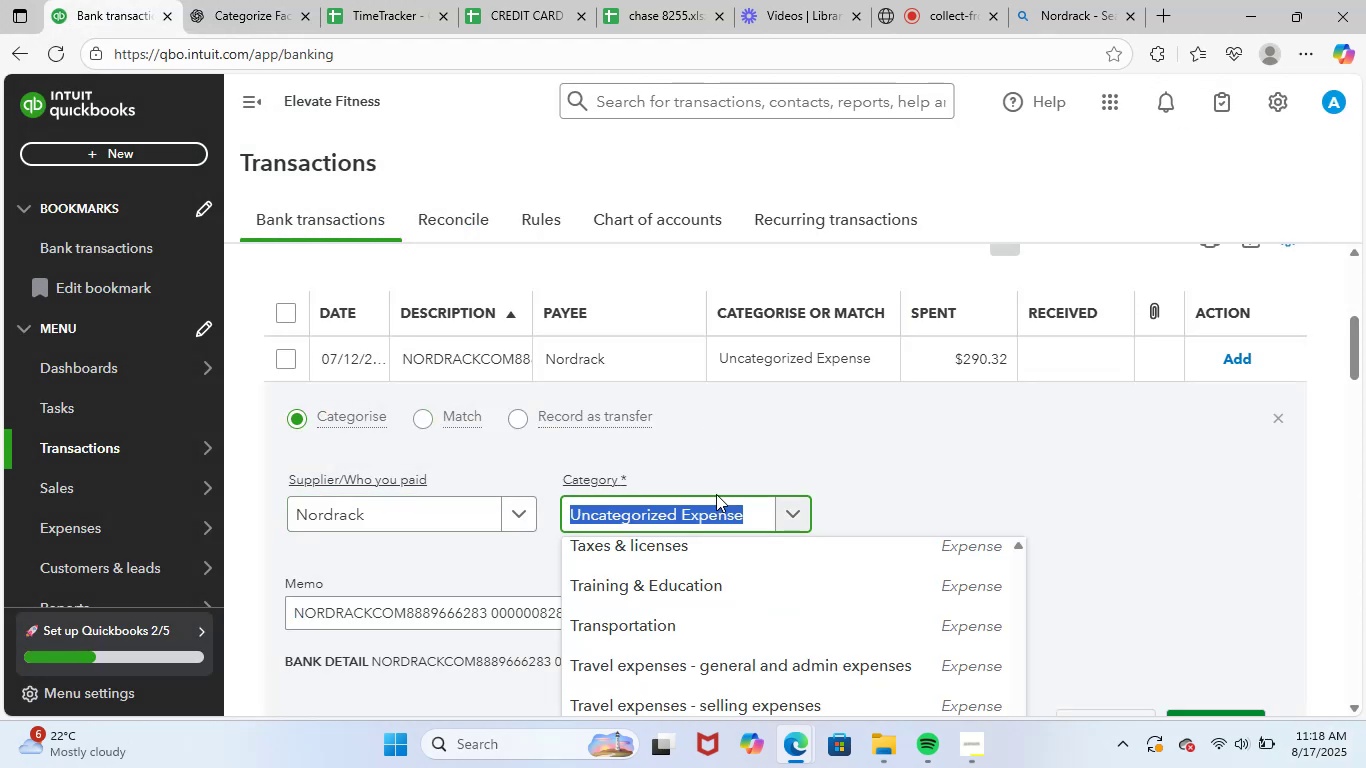 
type(supp)
 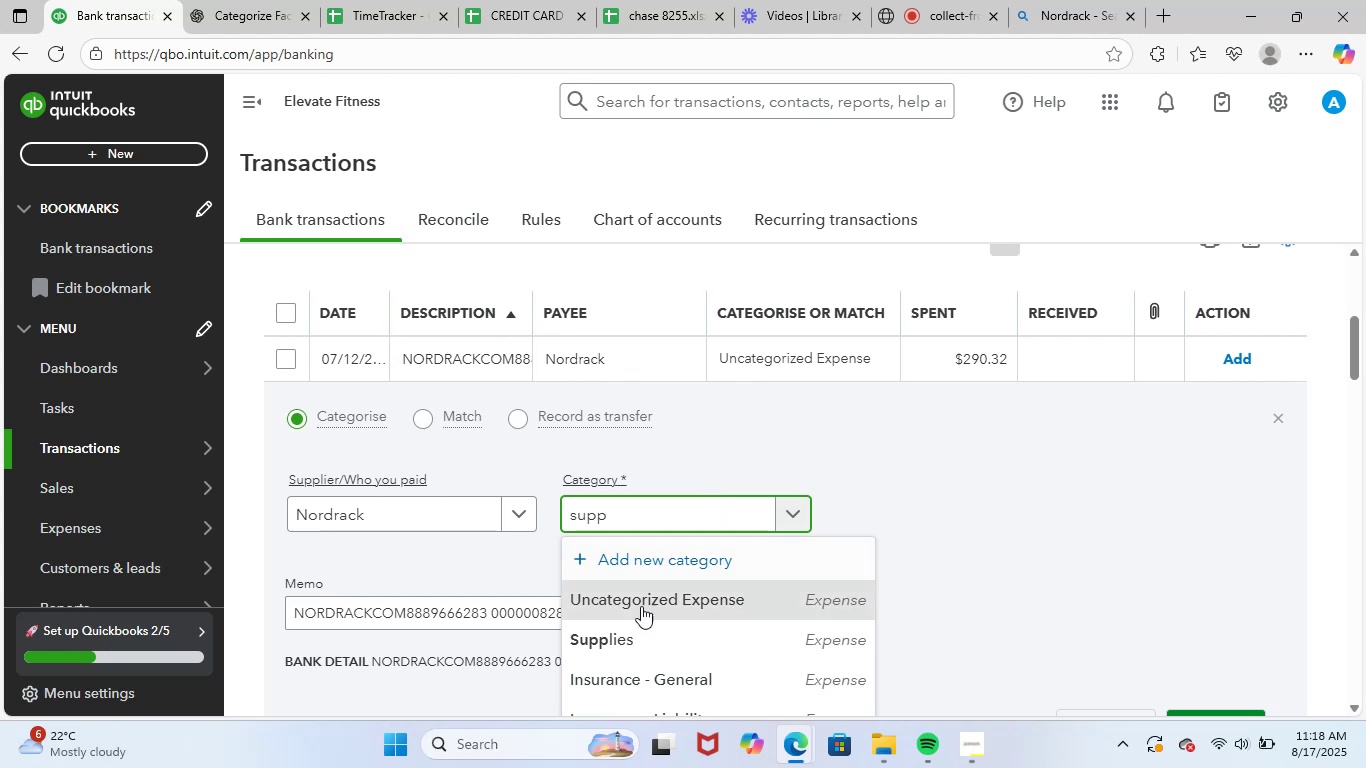 
left_click([633, 639])
 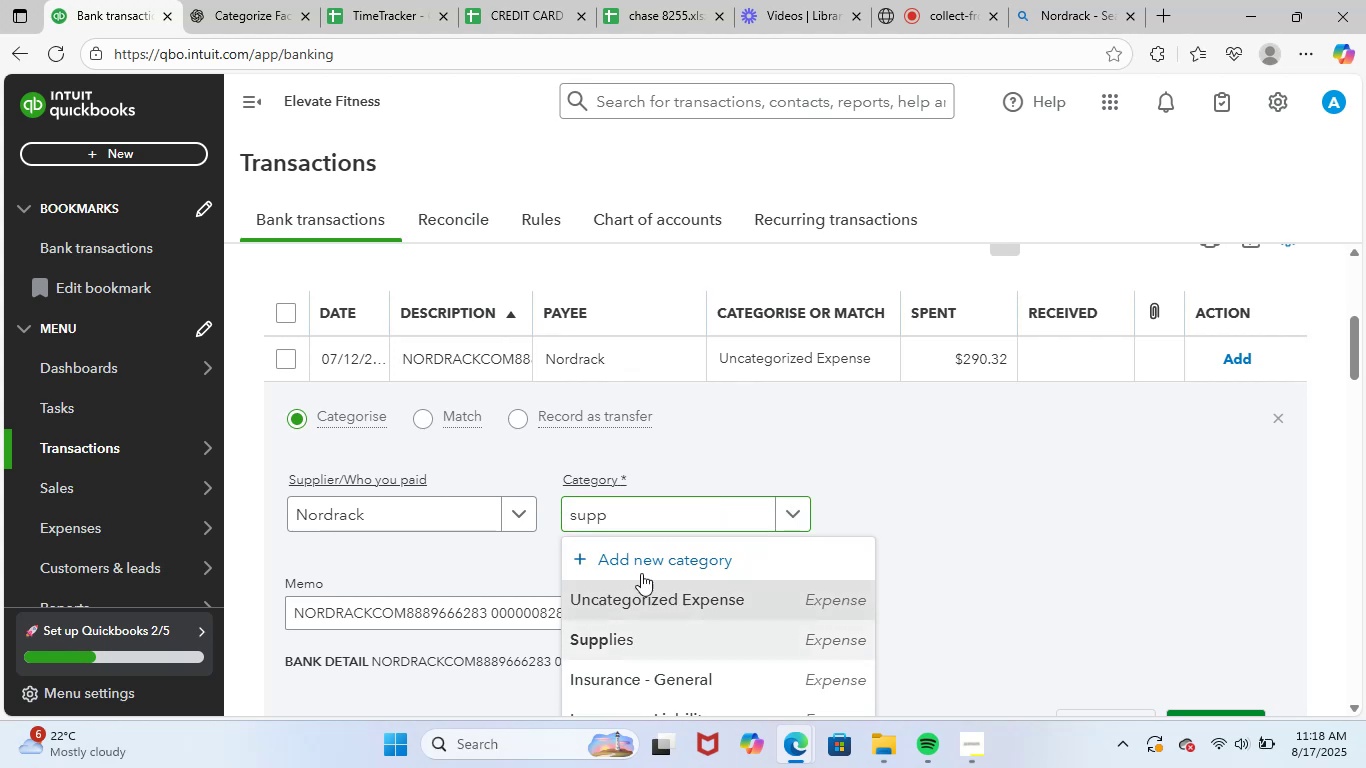 
scroll: coordinate [642, 555], scroll_direction: down, amount: 1.0
 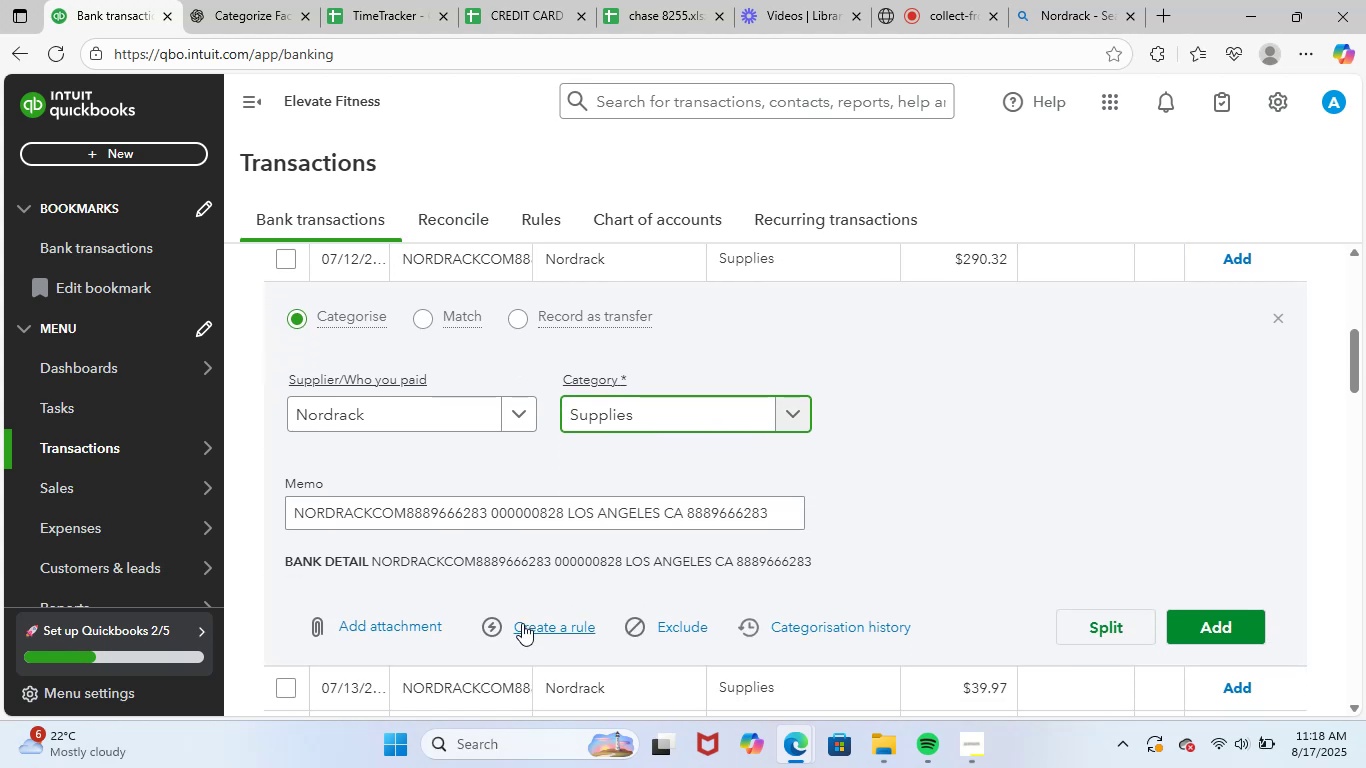 
left_click([532, 627])
 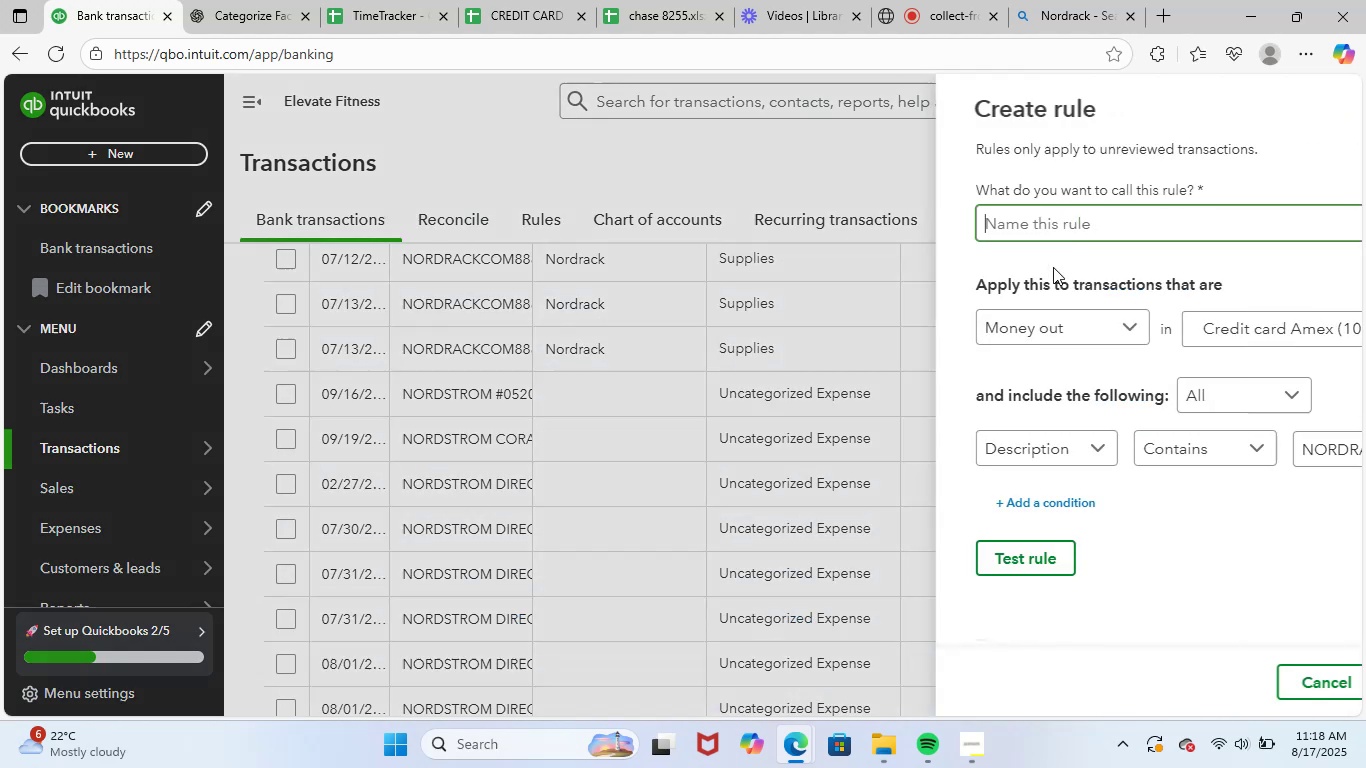 
key(Control+ControlLeft)
 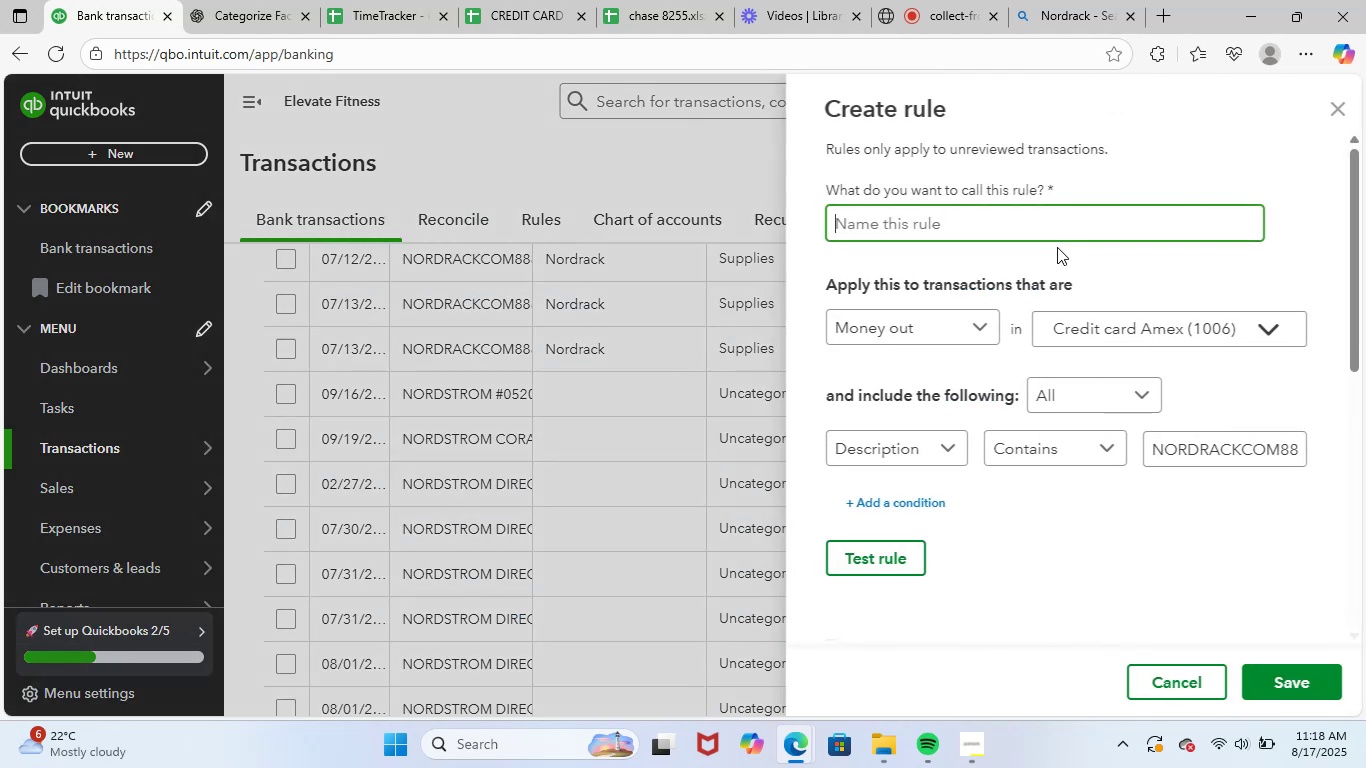 
key(Control+V)
 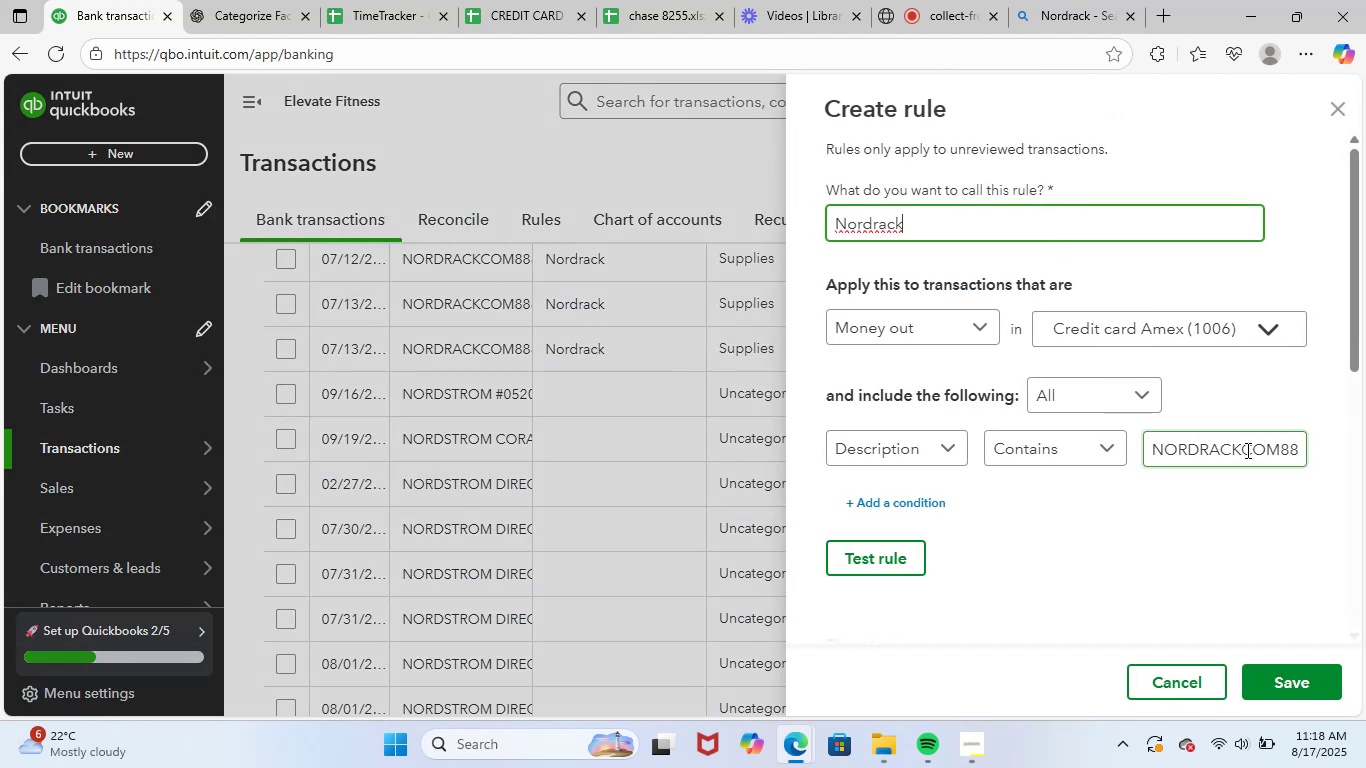 
wait(5.07)
 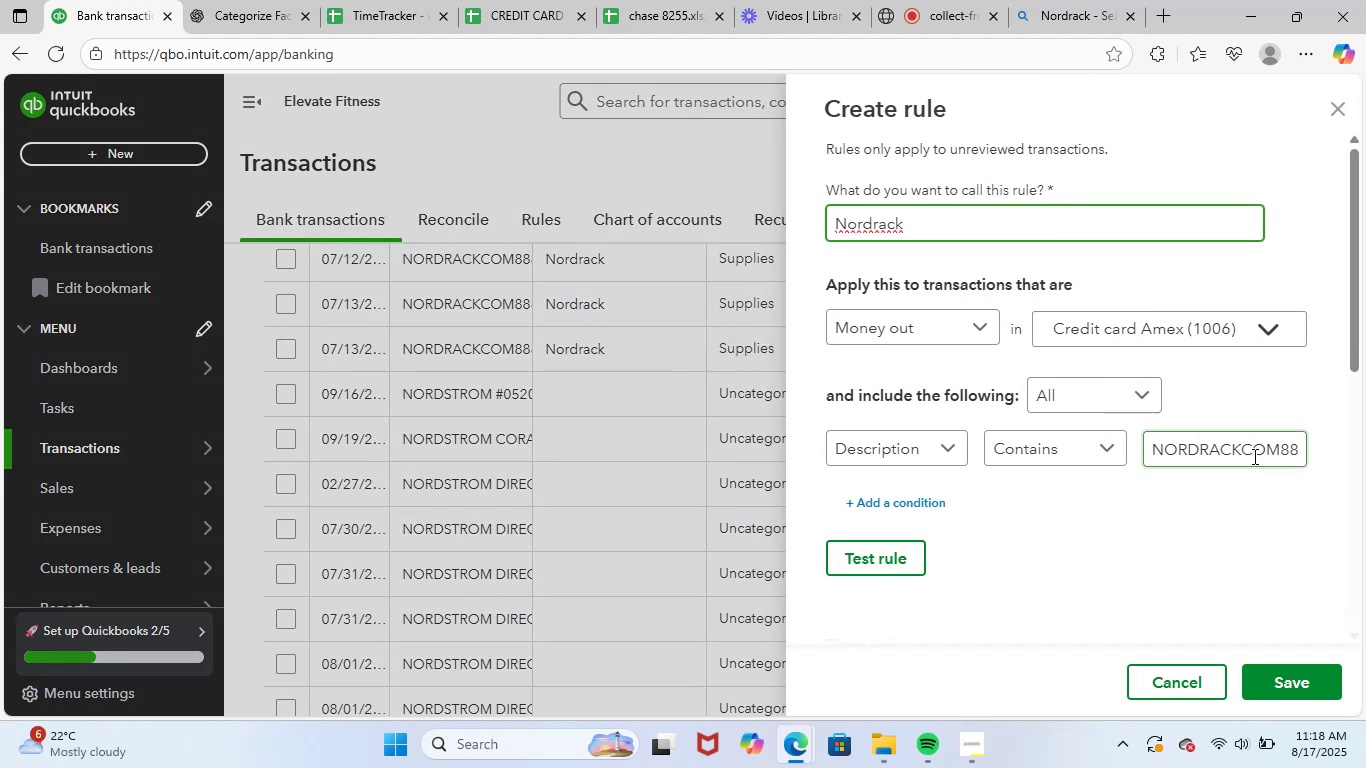 
left_click_drag(start_coordinate=[1280, 449], to_coordinate=[1365, 442])
 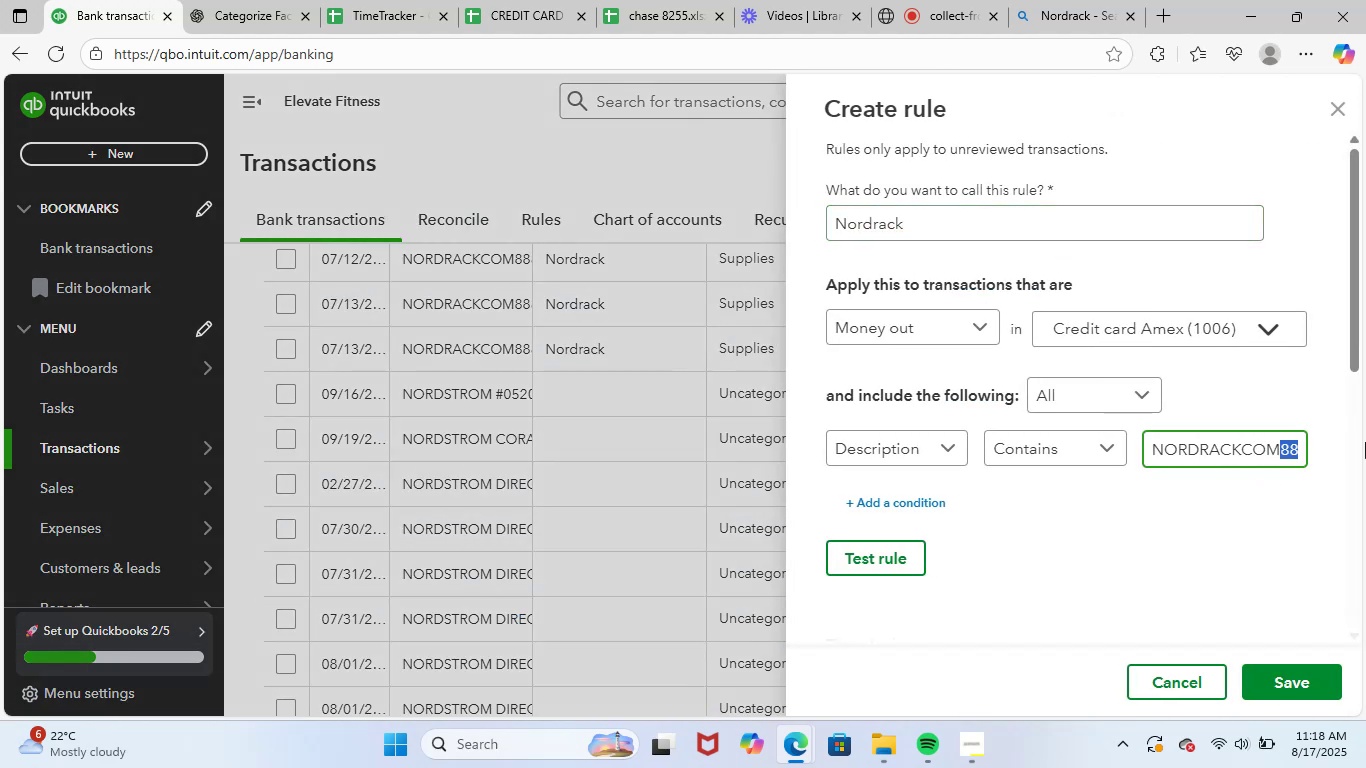 
key(Backspace)
 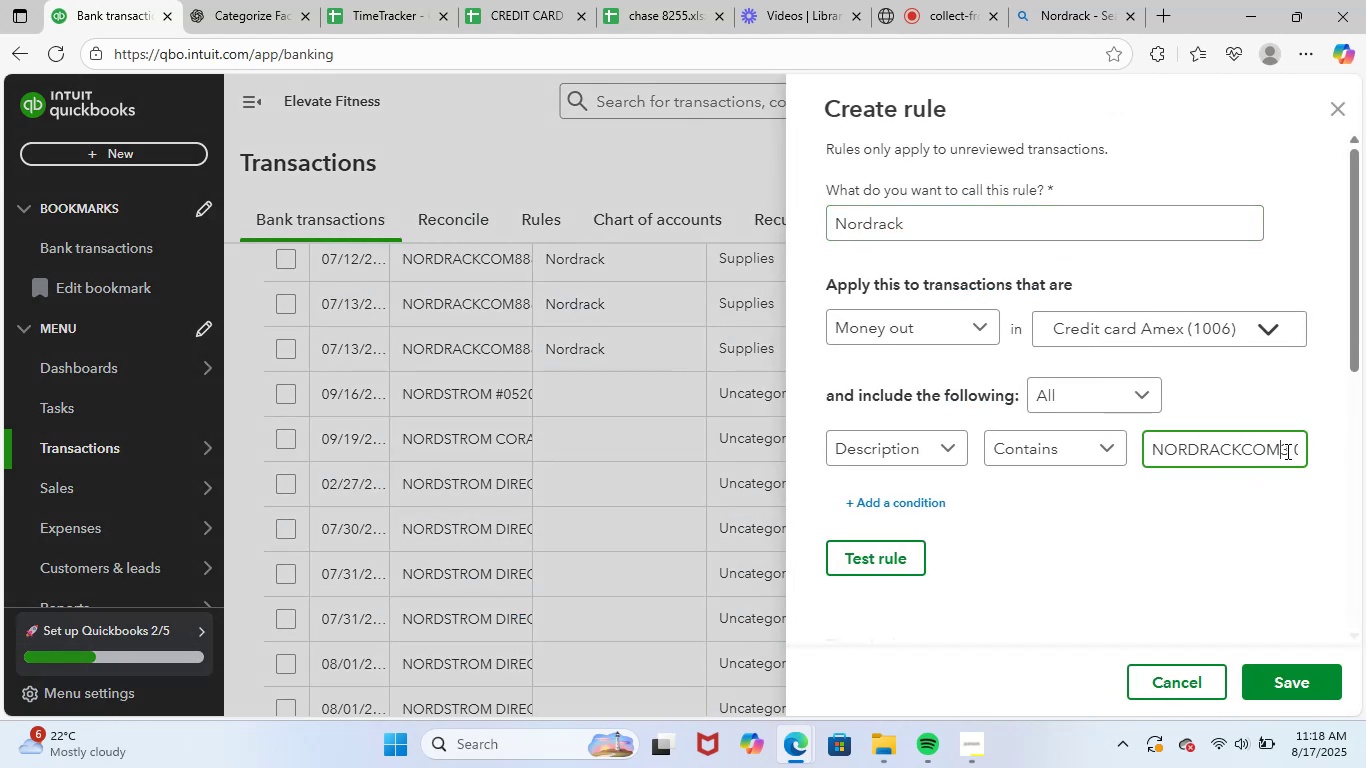 
left_click_drag(start_coordinate=[1279, 447], to_coordinate=[1365, 440])
 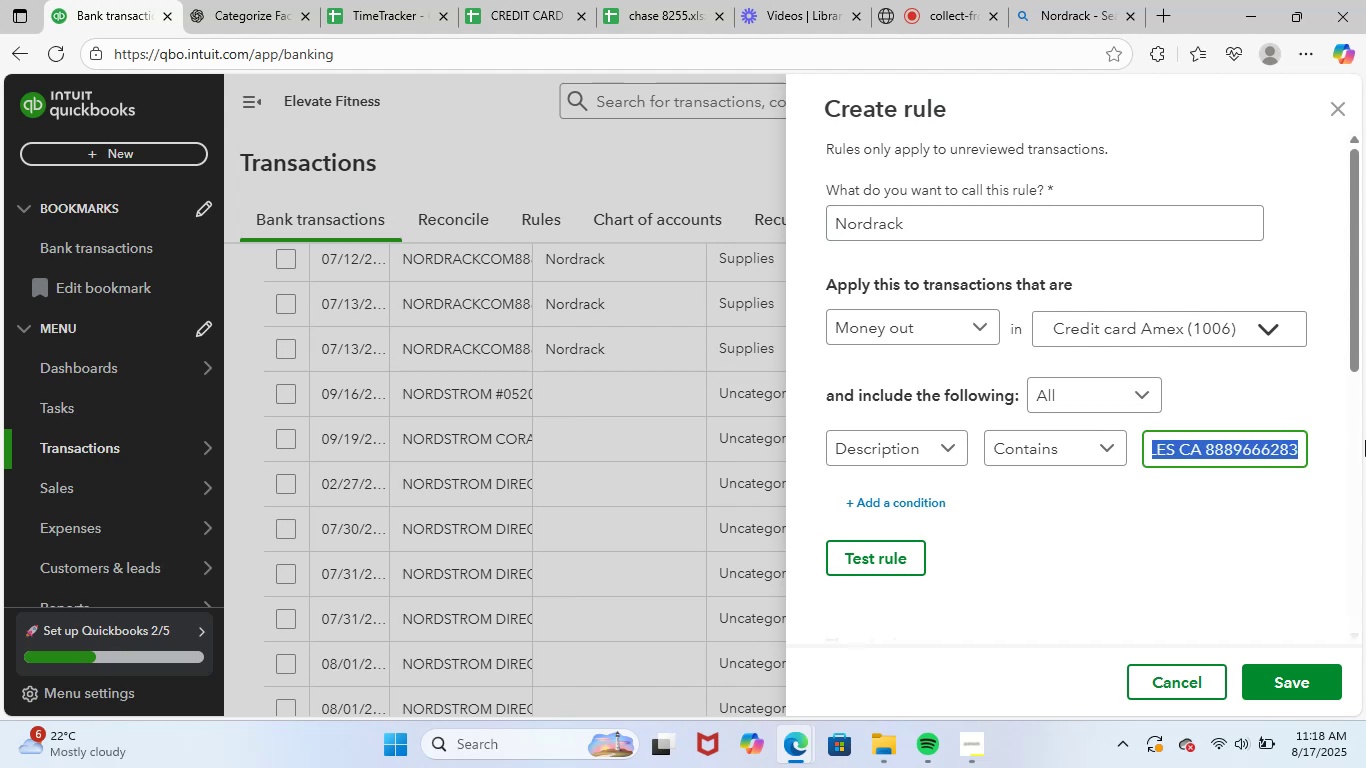 
key(Backspace)
 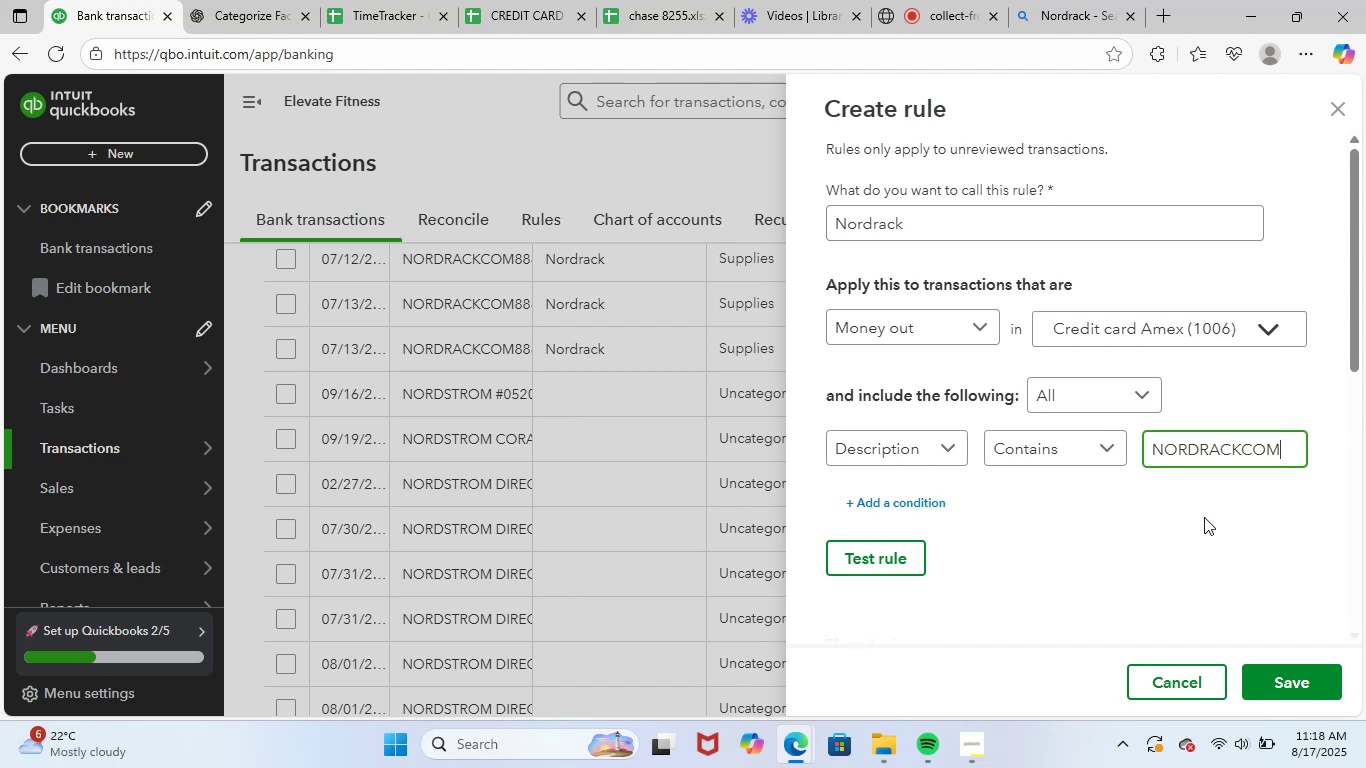 
left_click([1204, 517])
 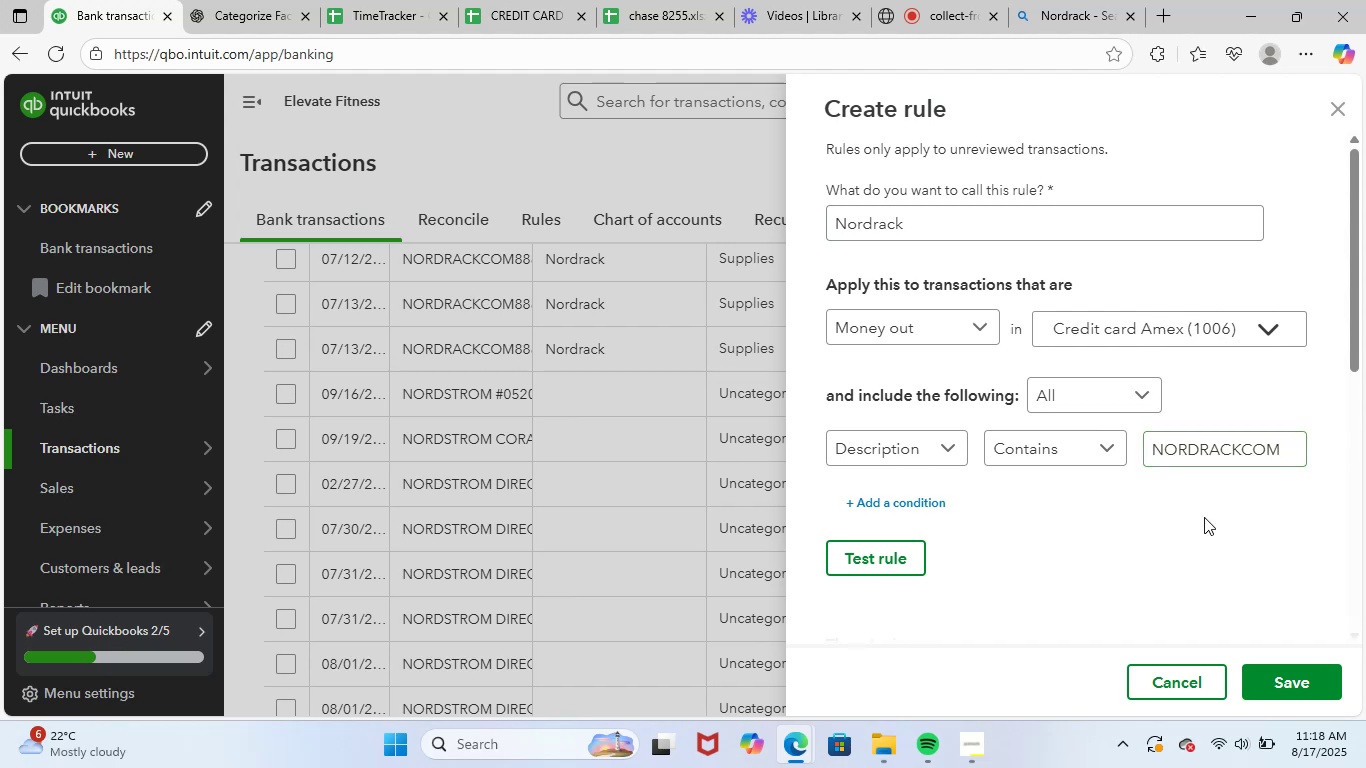 
scroll: coordinate [580, 508], scroll_direction: down, amount: 13.0
 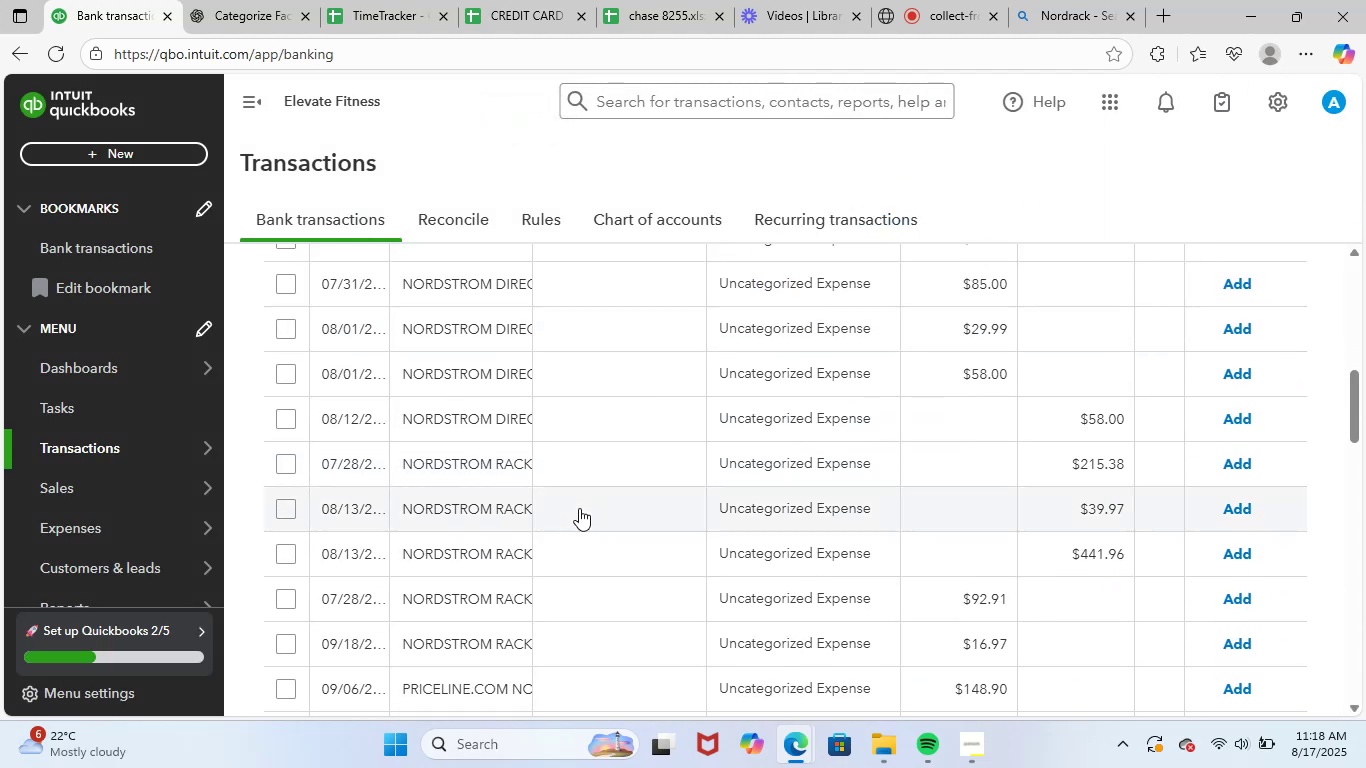 
scroll: coordinate [579, 508], scroll_direction: up, amount: 3.0
 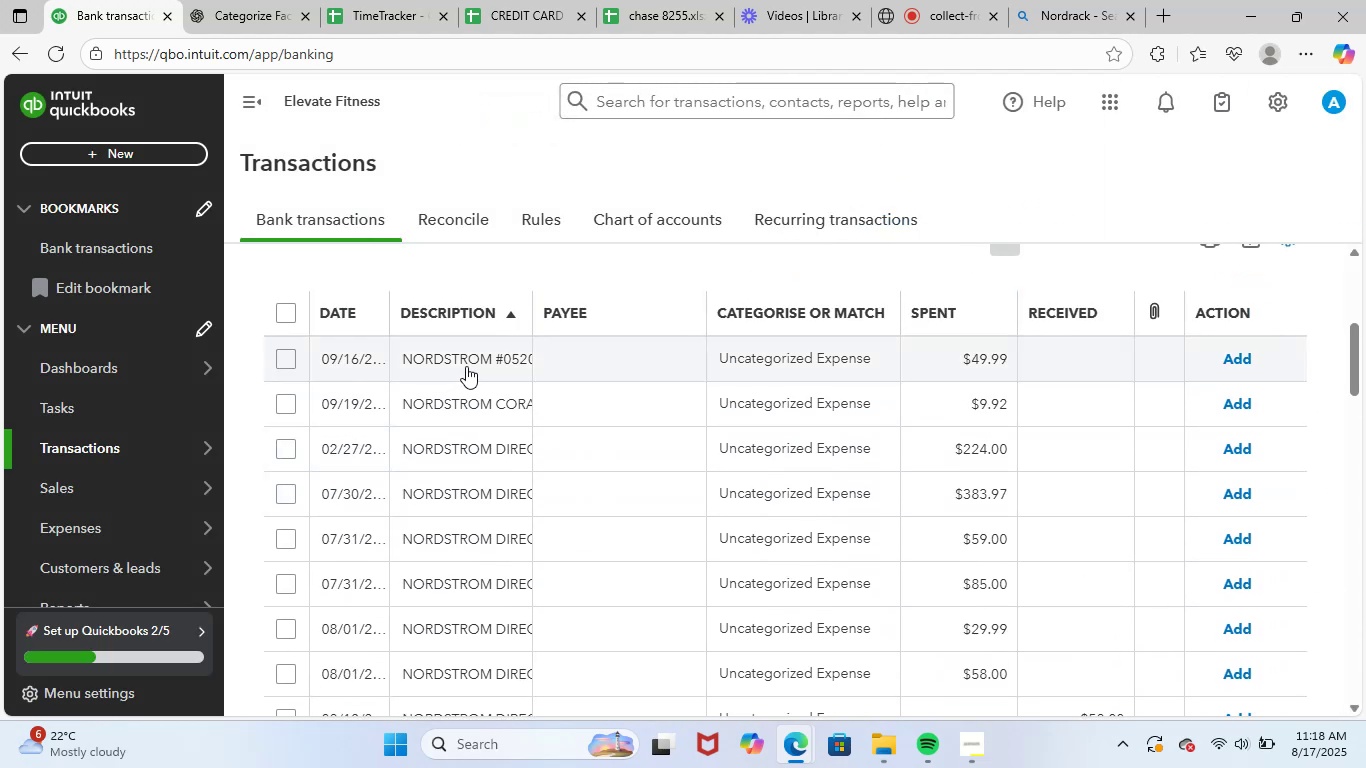 
left_click([470, 533])
 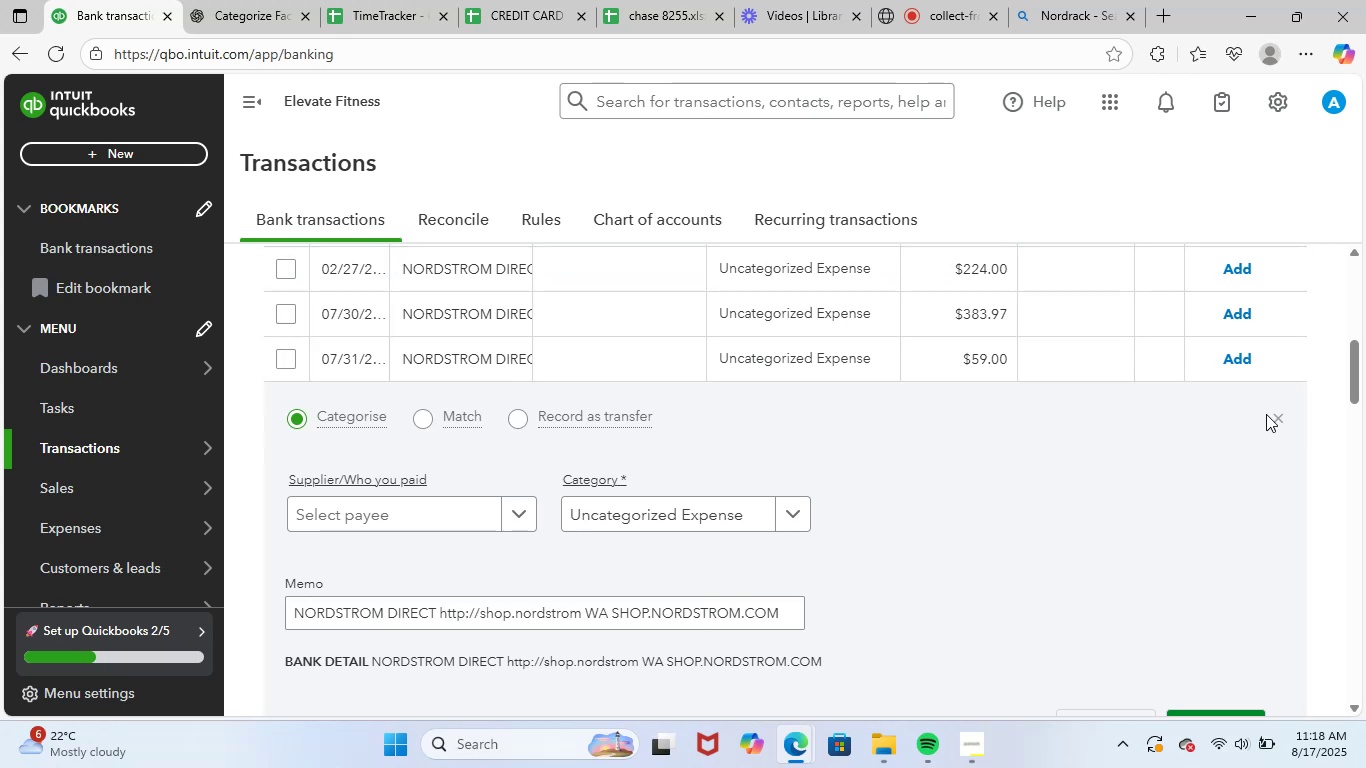 
scroll: coordinate [721, 480], scroll_direction: down, amount: 2.0
 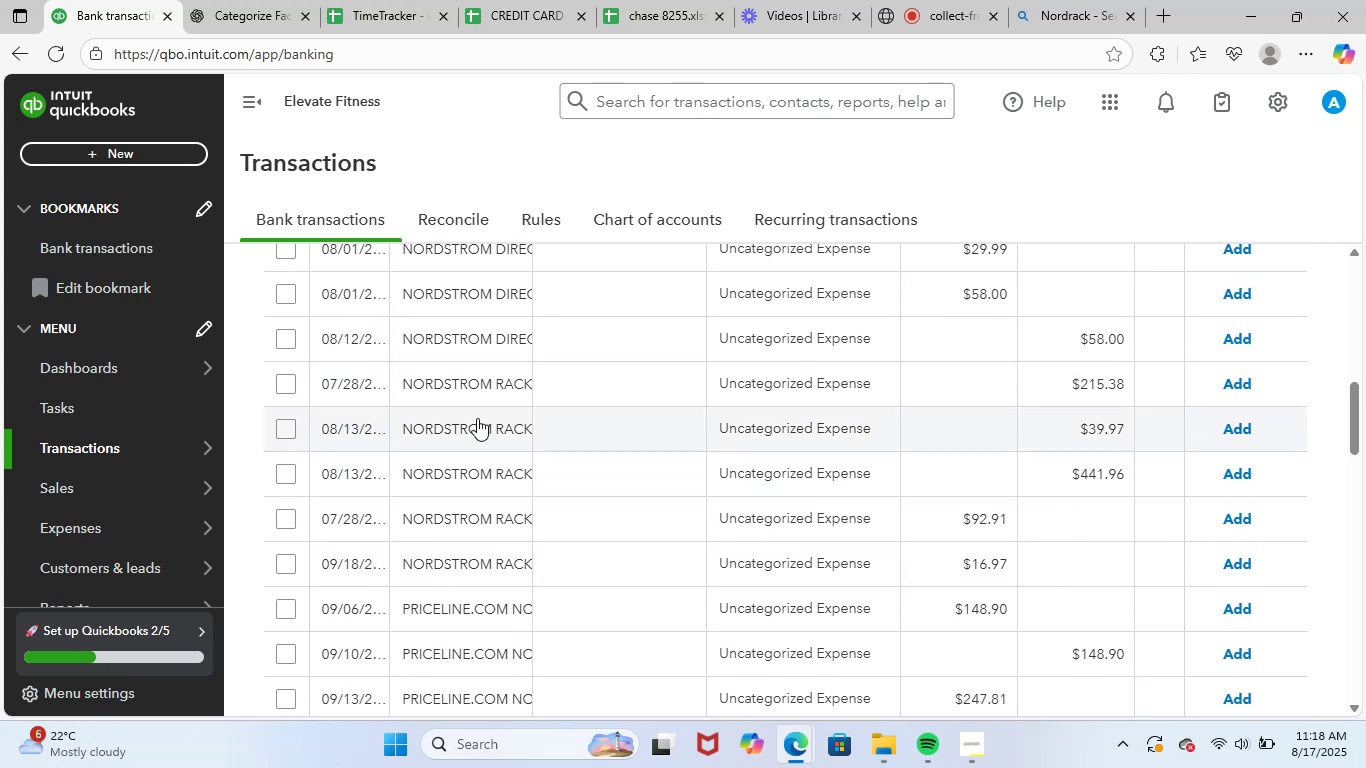 
left_click([462, 390])
 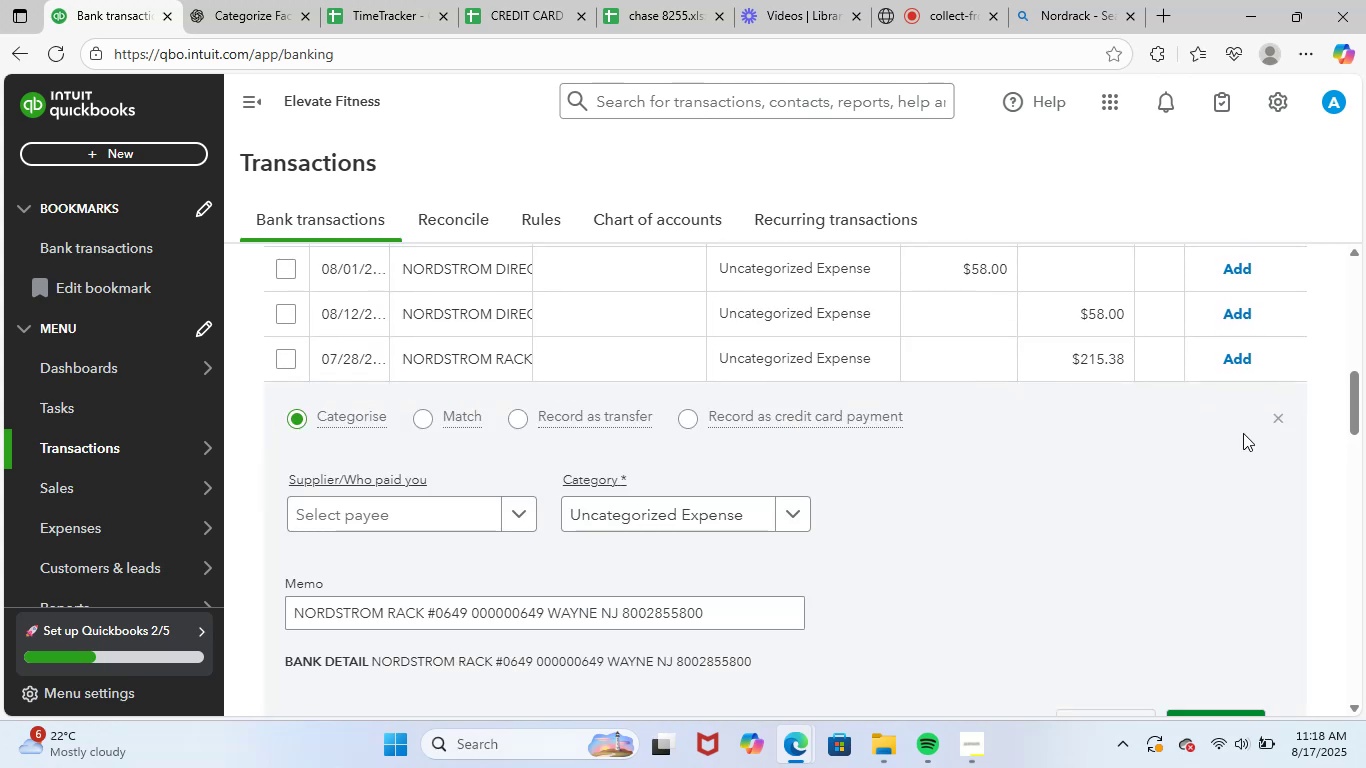 
left_click([1282, 416])
 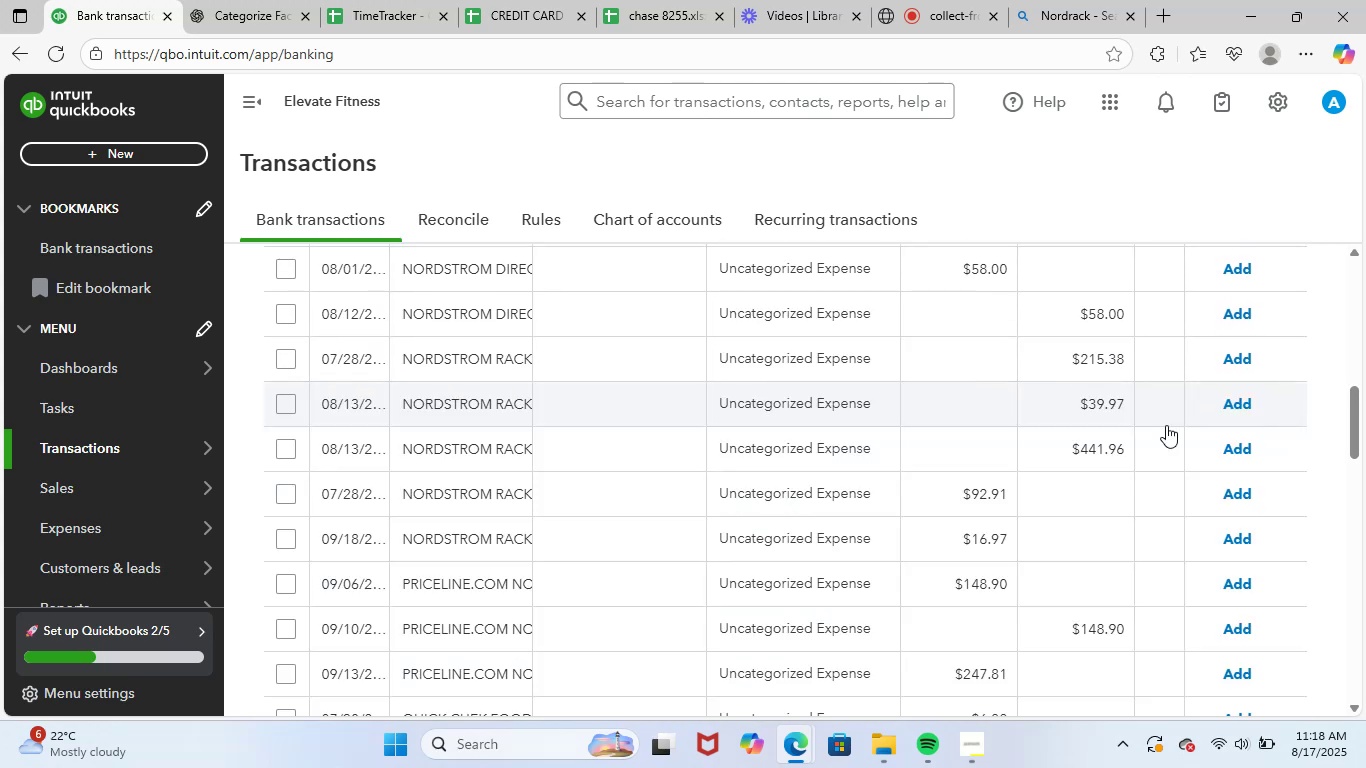 
scroll: coordinate [636, 478], scroll_direction: up, amount: 4.0
 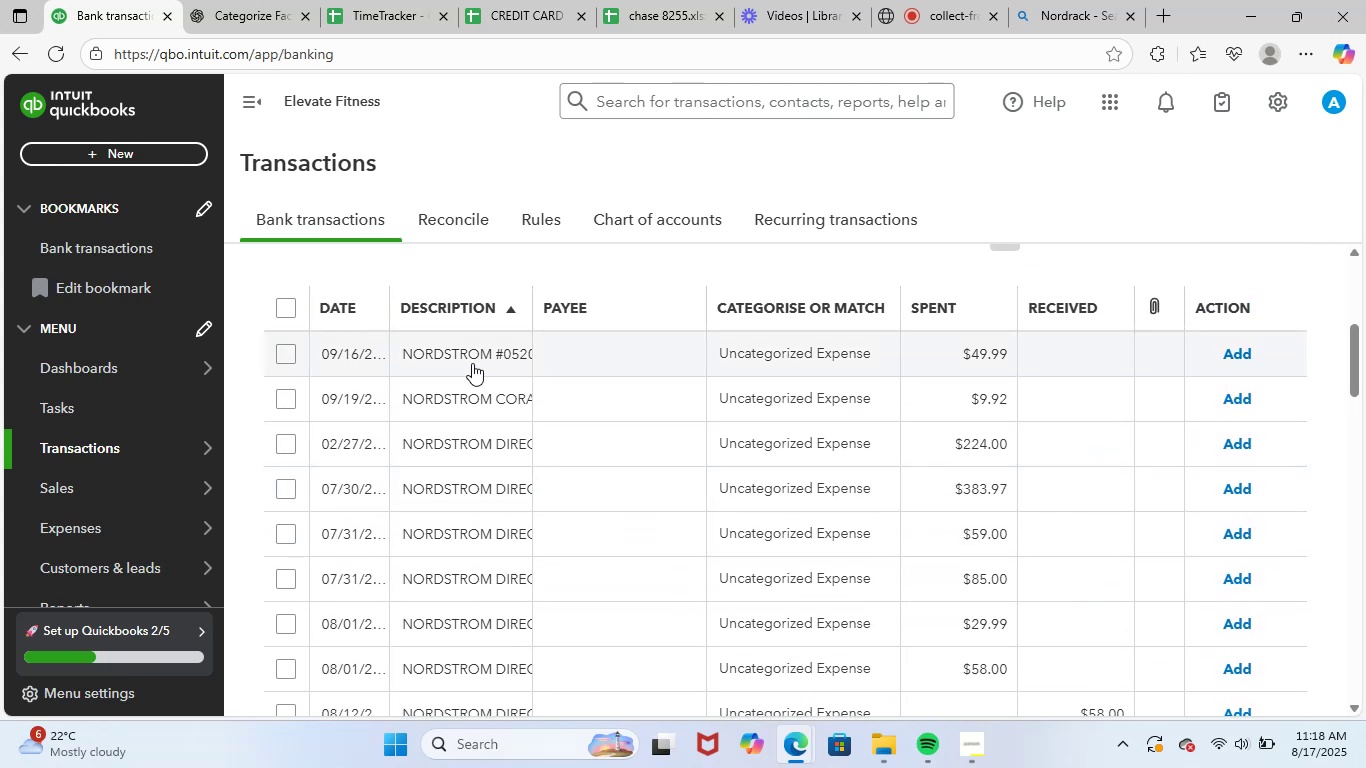 
left_click([472, 351])
 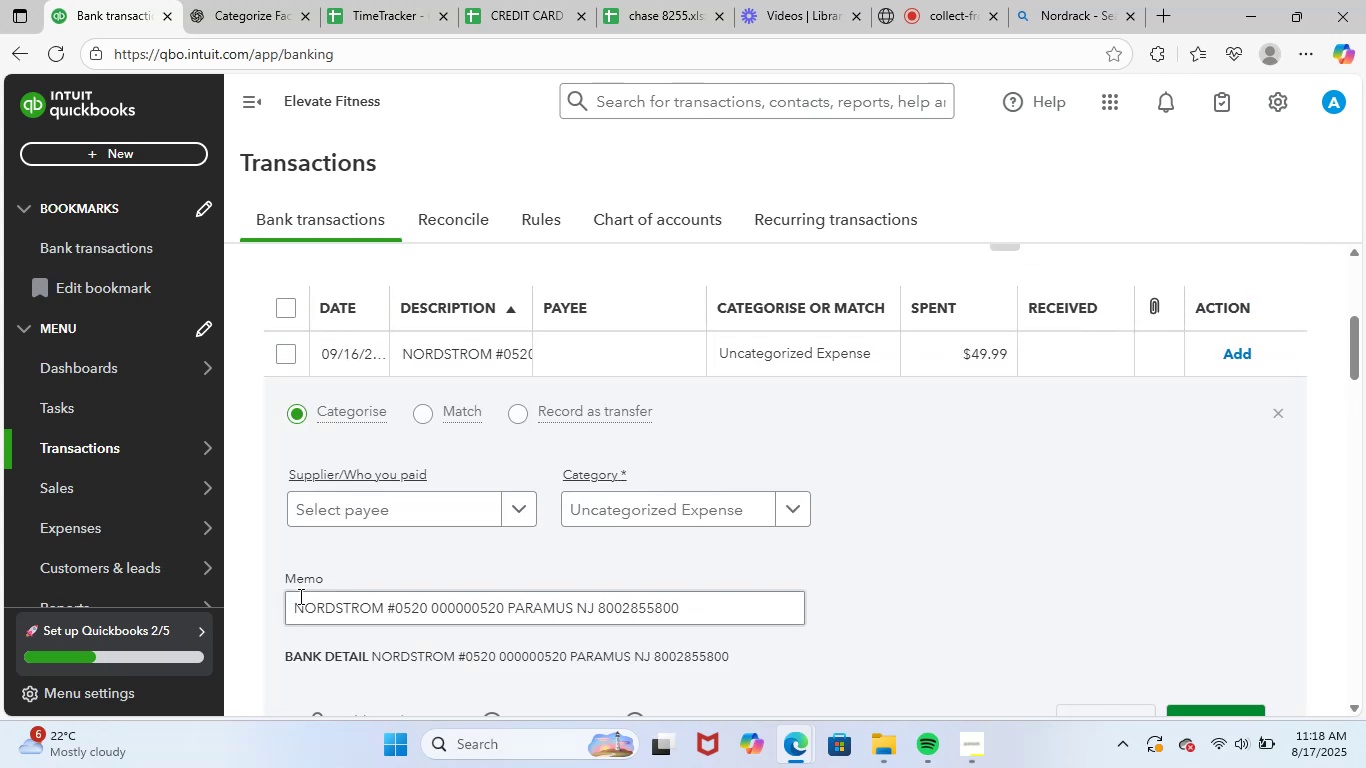 
left_click_drag(start_coordinate=[291, 601], to_coordinate=[827, 594])
 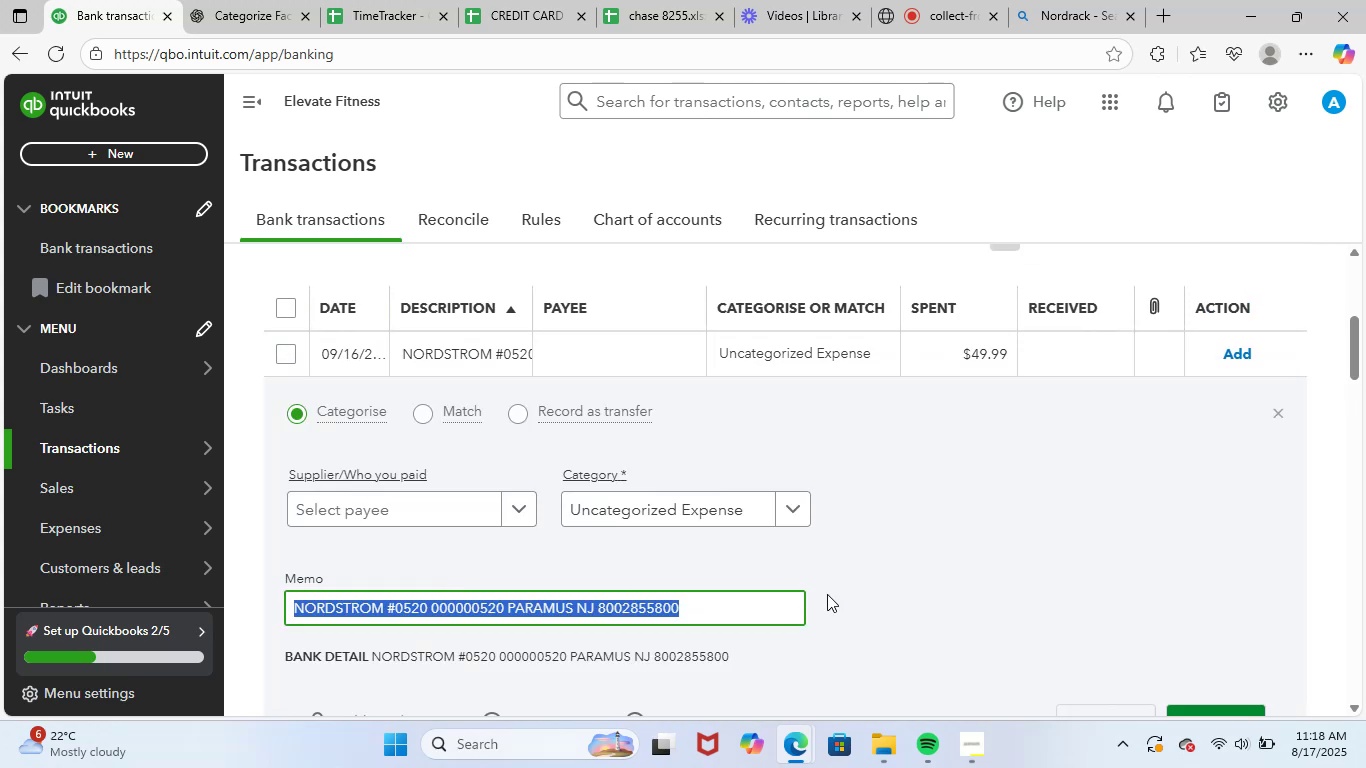 
key(Control+ControlLeft)
 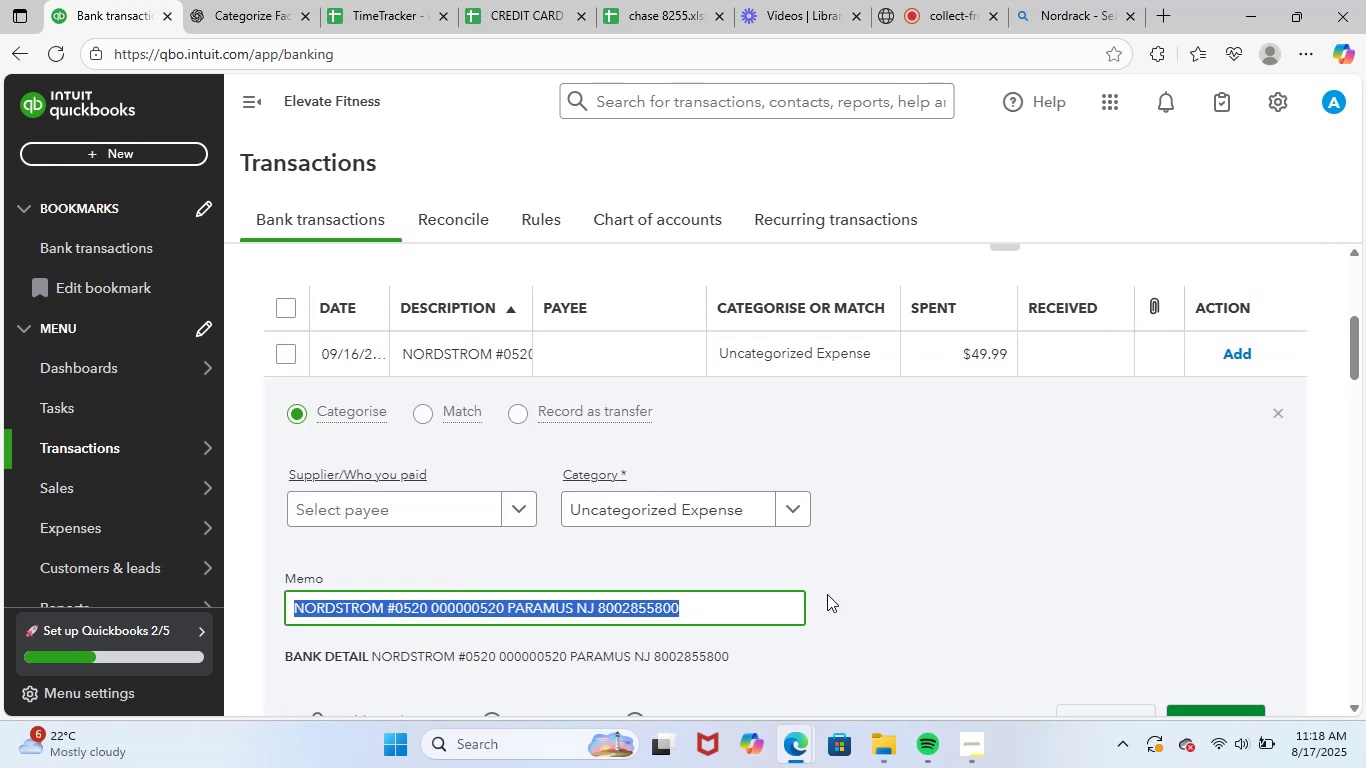 
key(Control+C)
 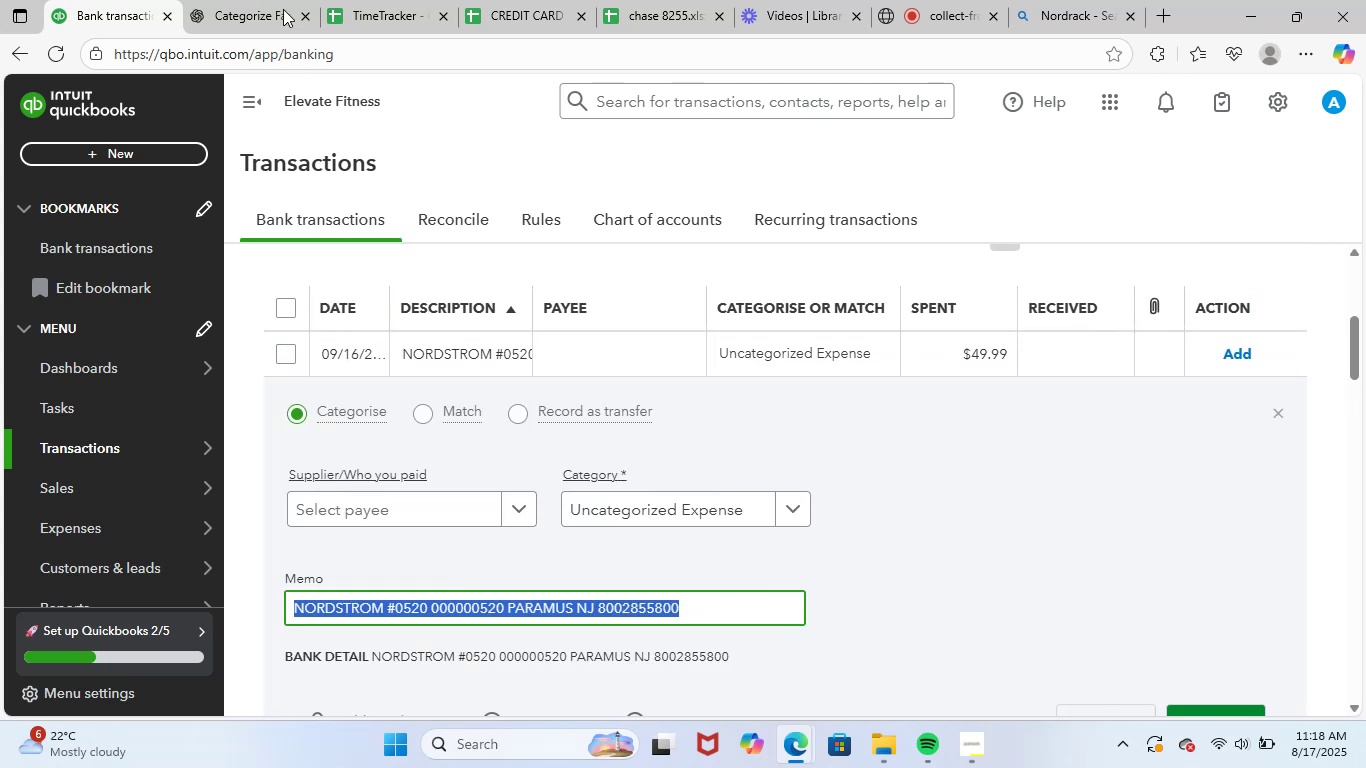 
left_click([268, 0])
 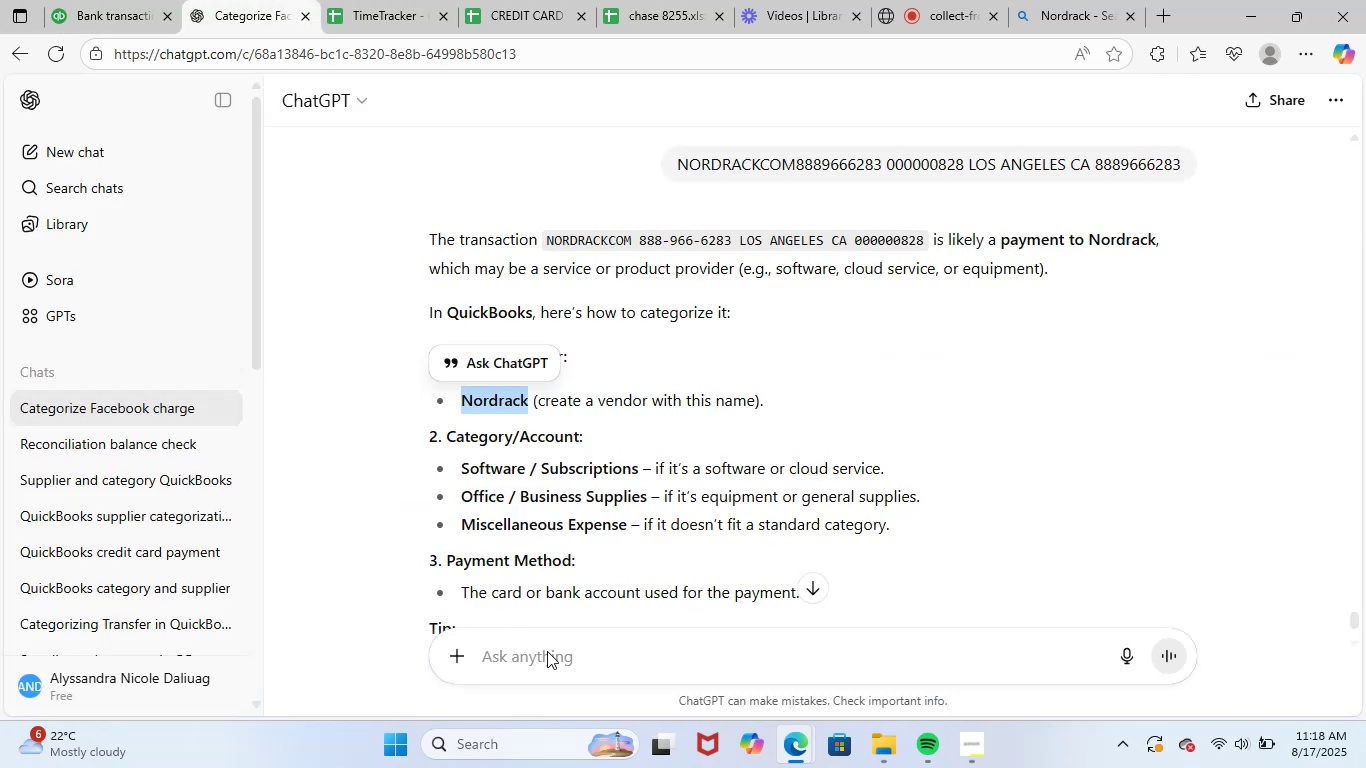 
left_click([560, 674])
 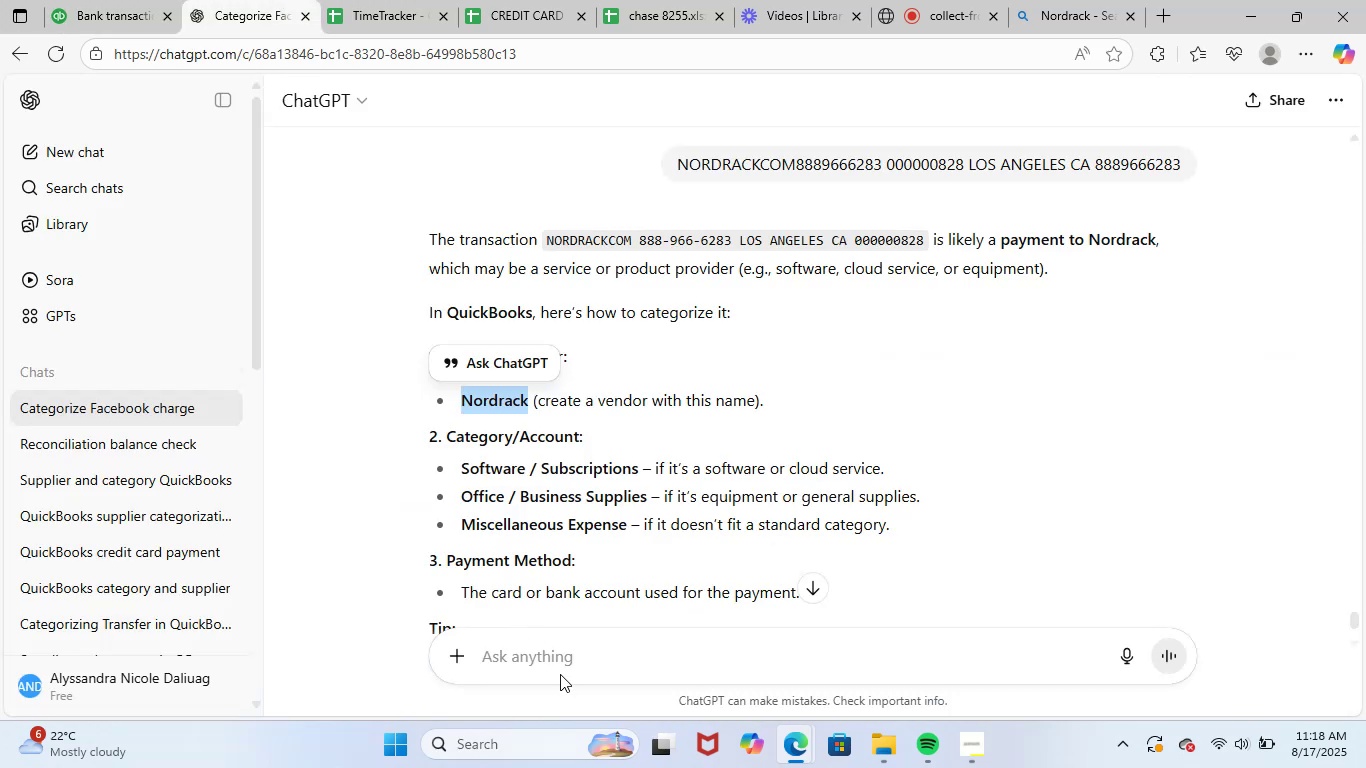 
key(Control+ControlLeft)
 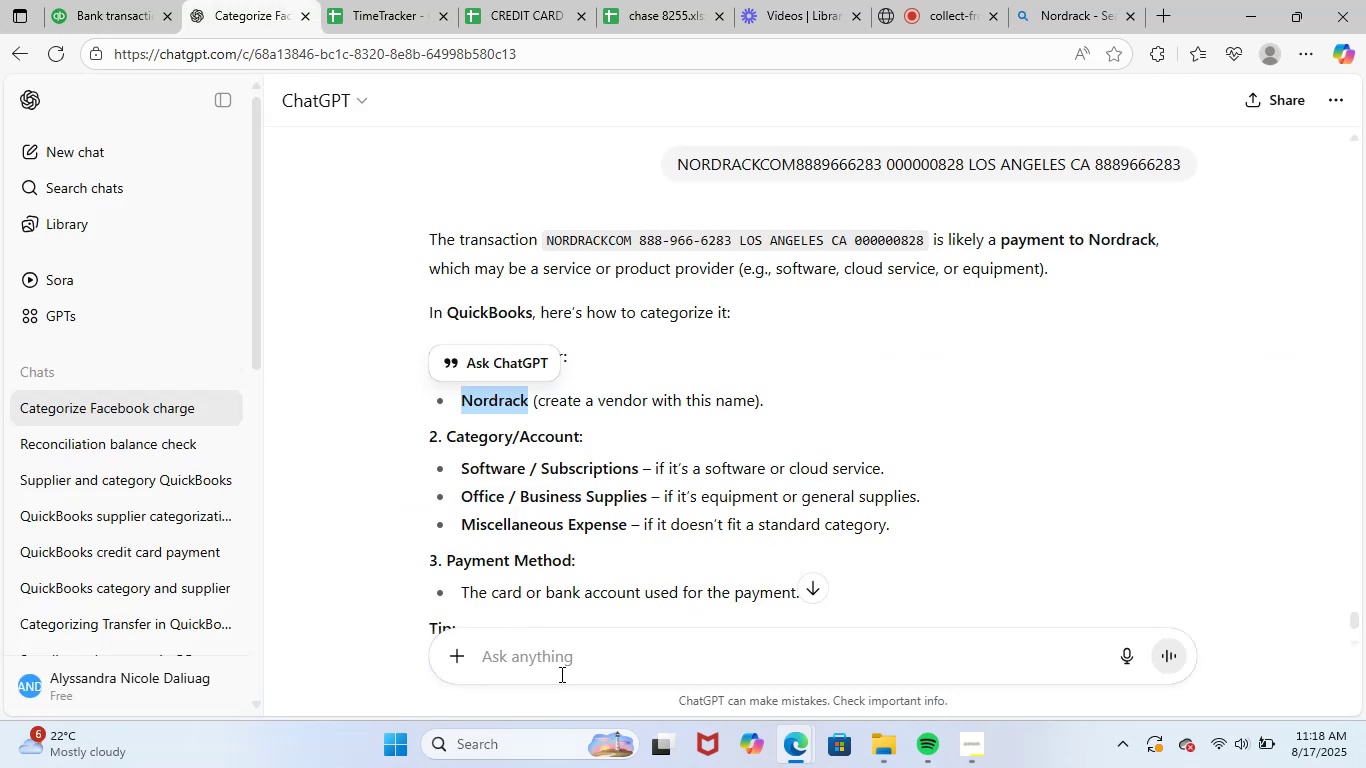 
key(Control+V)
 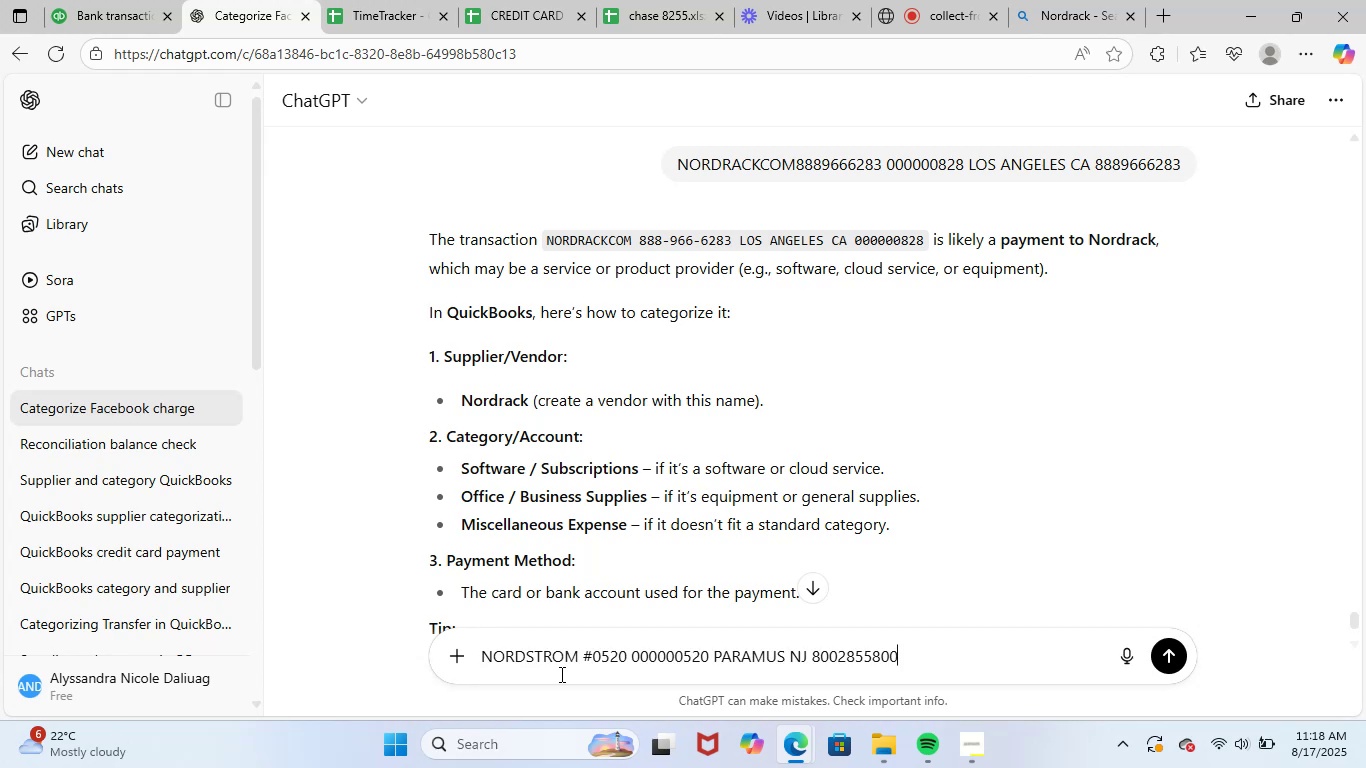 
key(NumpadEnter)
 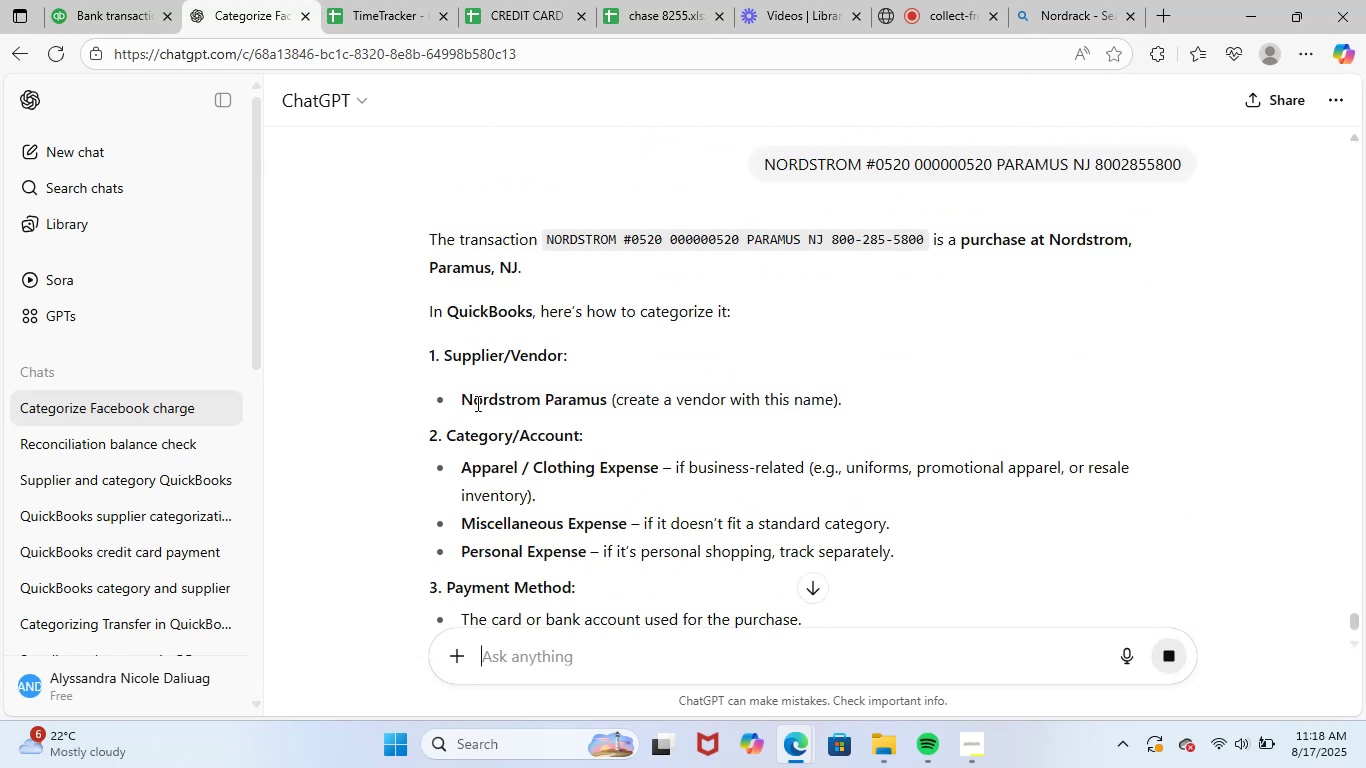 
wait(6.58)
 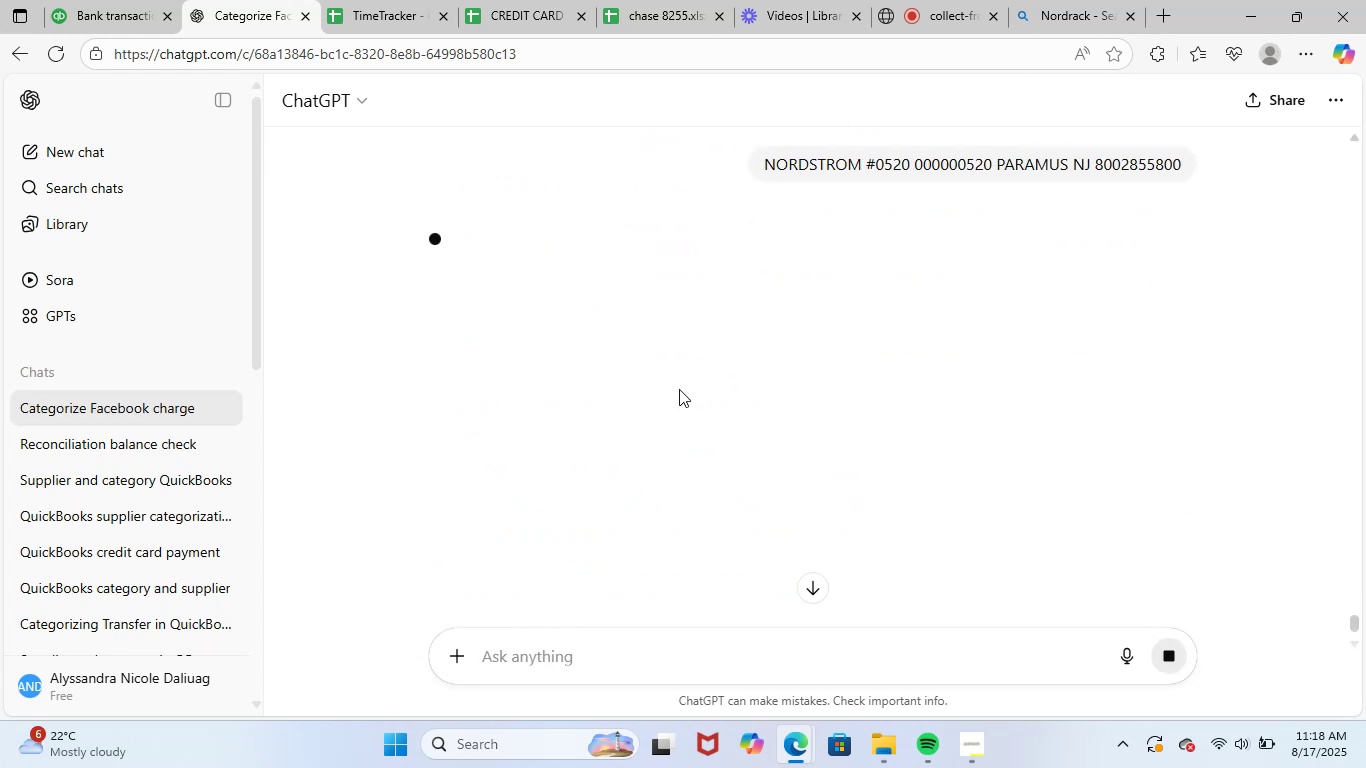 
left_click_drag(start_coordinate=[461, 401], to_coordinate=[608, 401])
 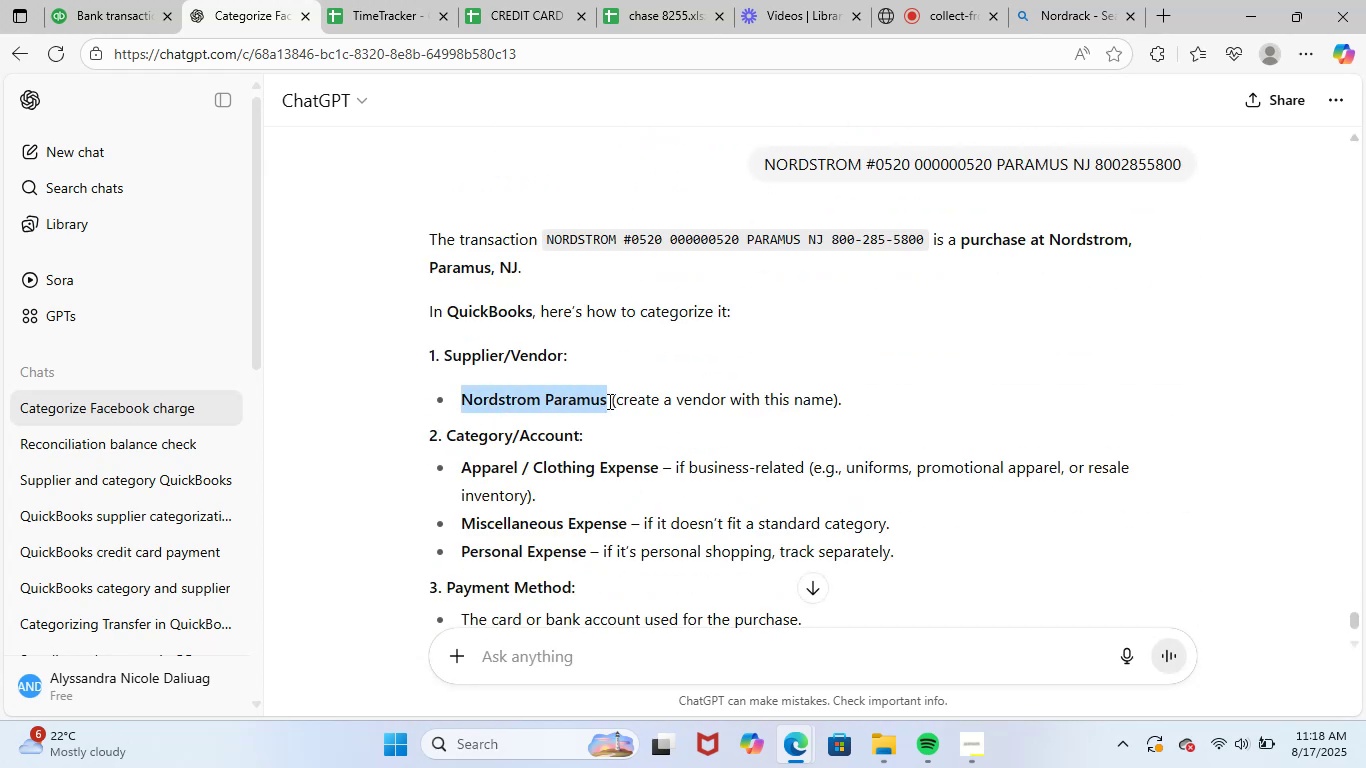 
key(Control+ControlLeft)
 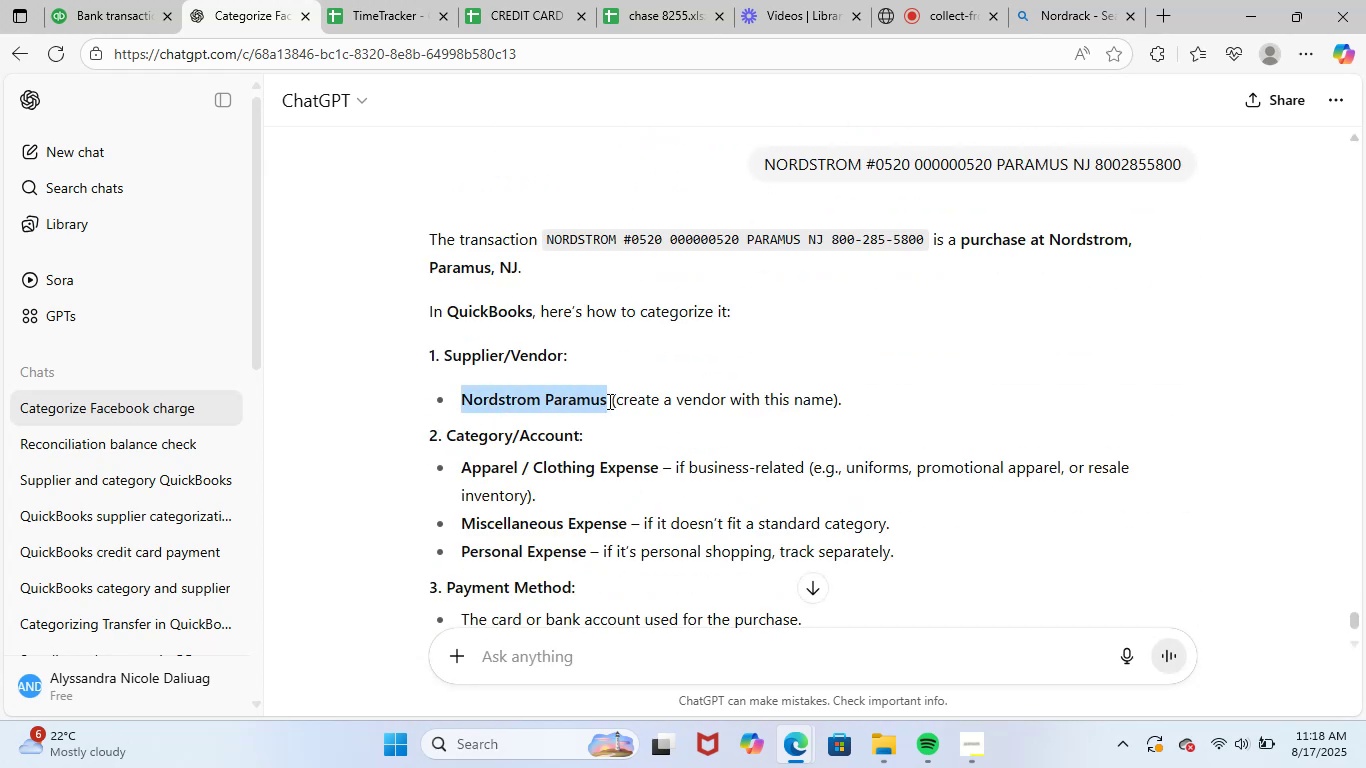 
key(Control+C)
 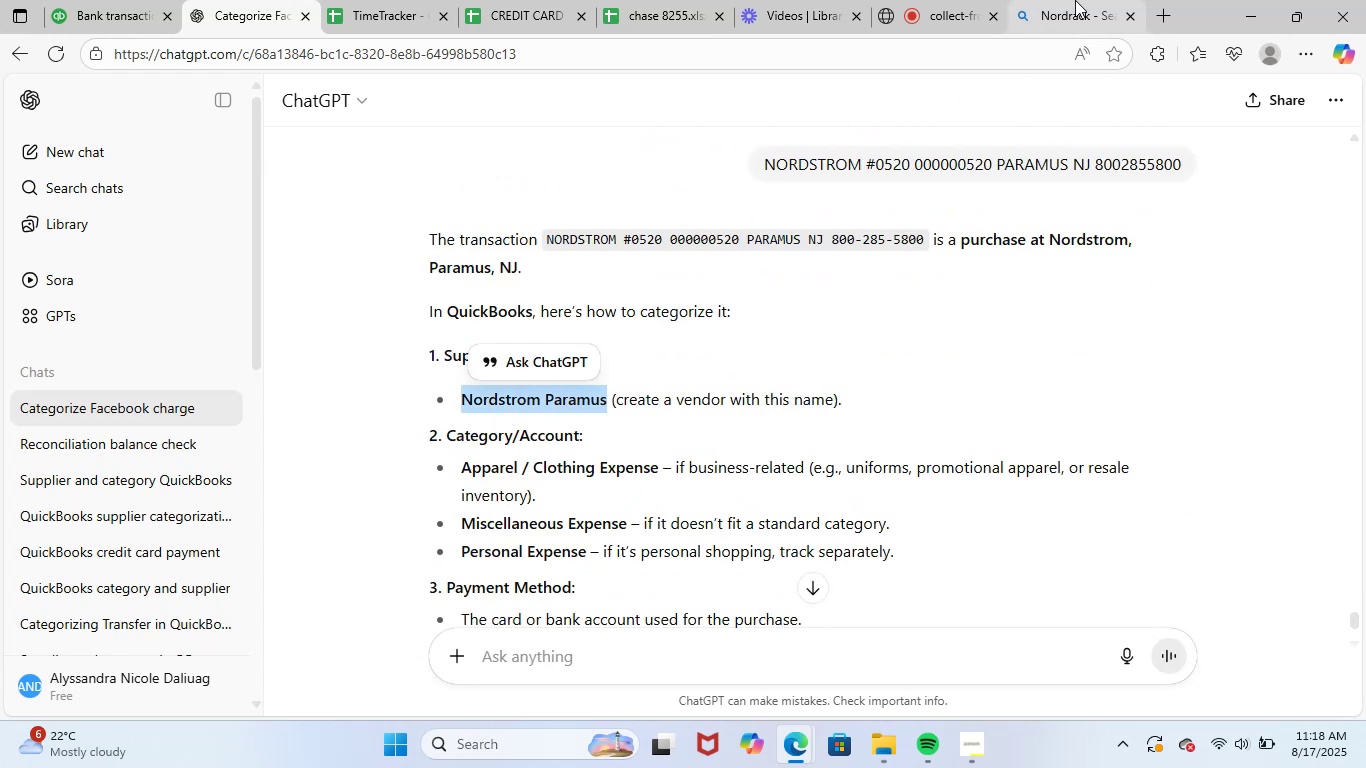 
left_click([1073, 0])
 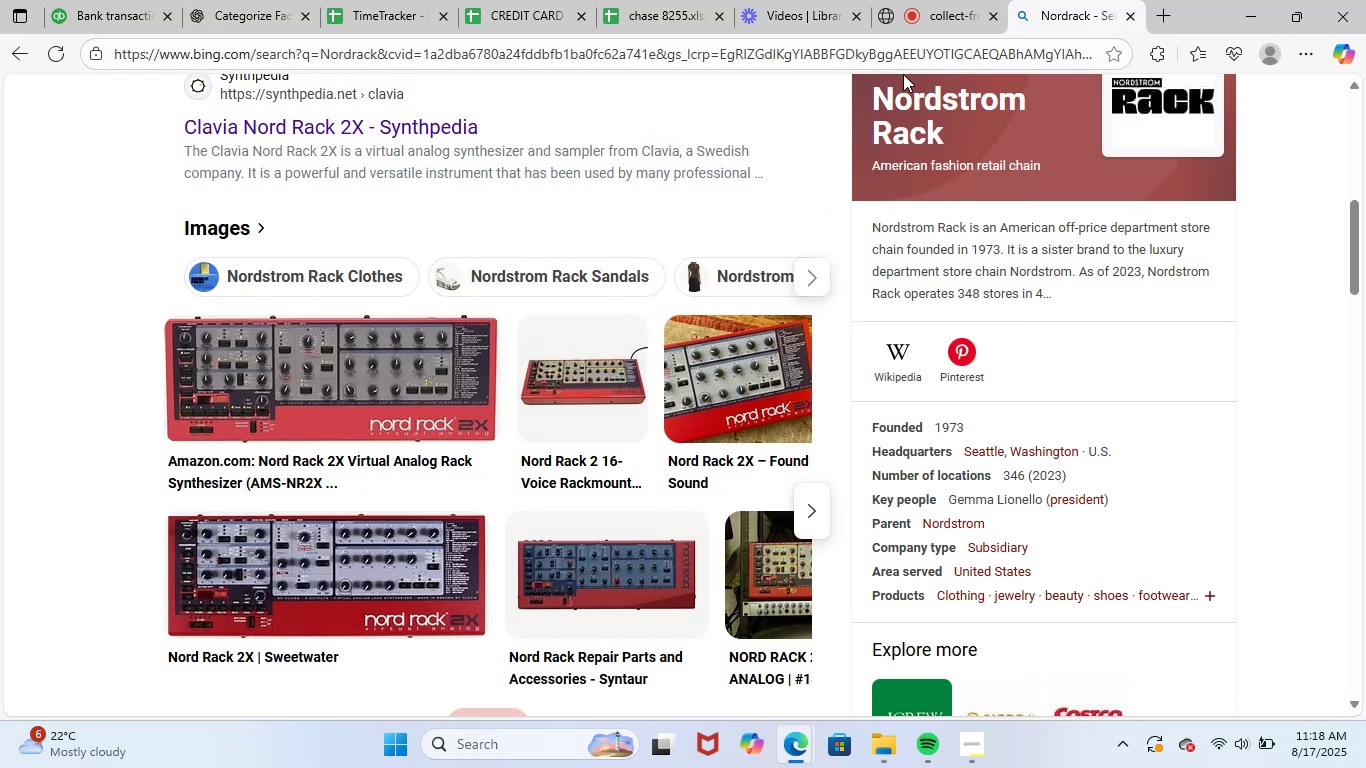 
double_click([924, 58])
 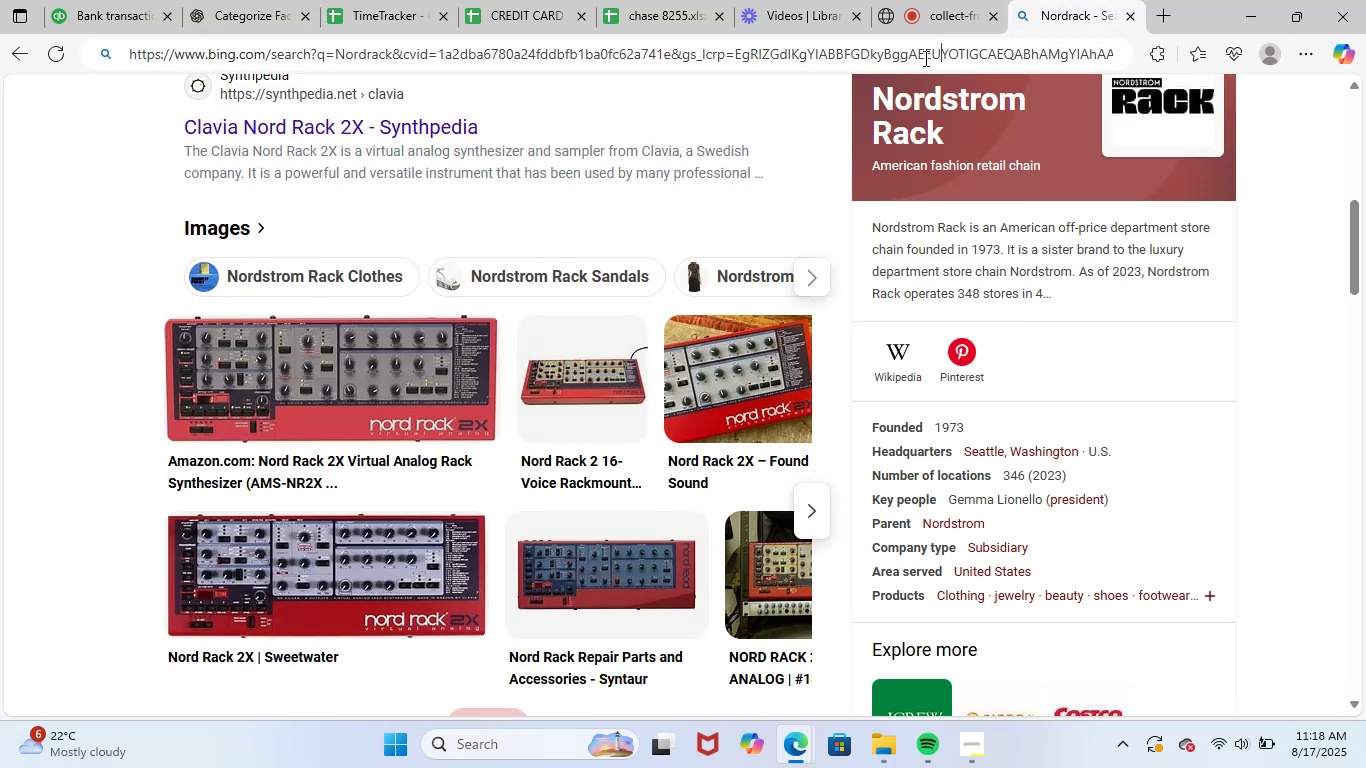 
key(Control+ControlLeft)
 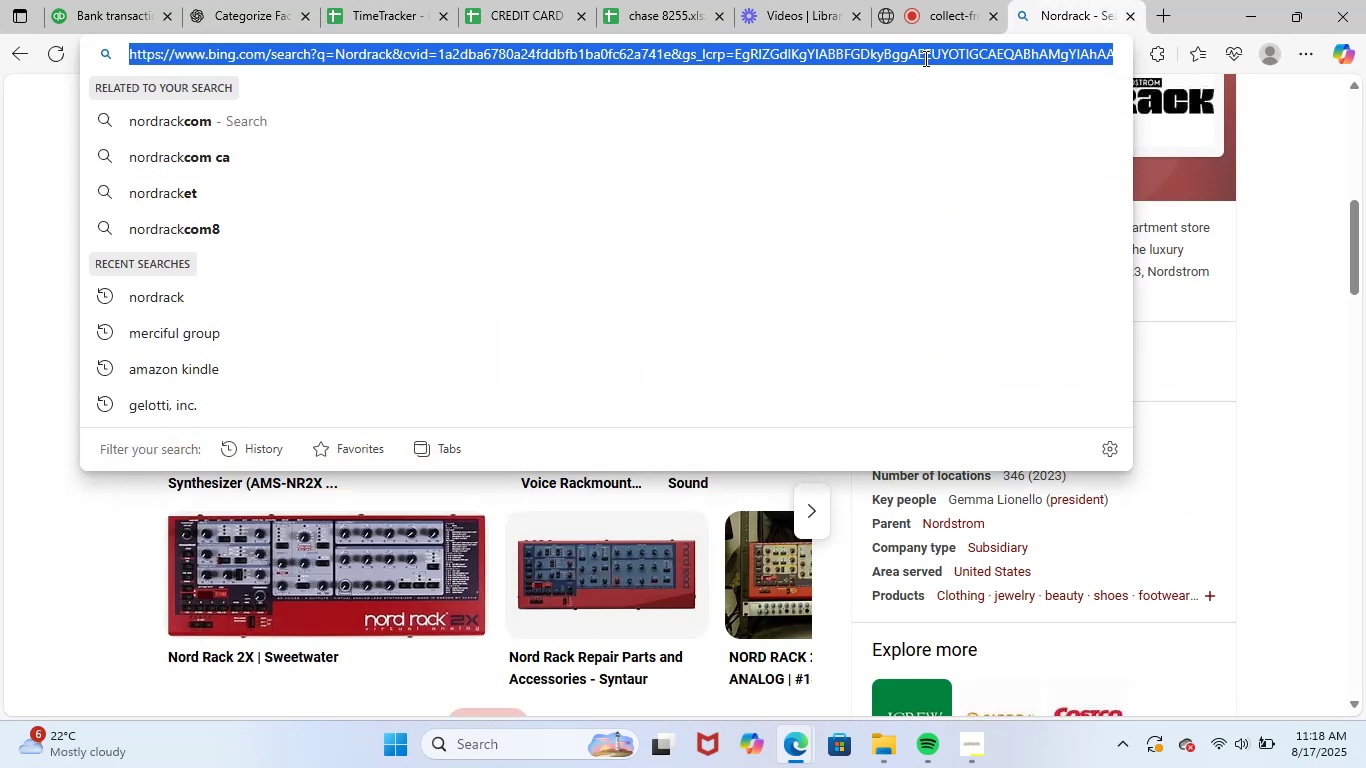 
key(Control+V)
 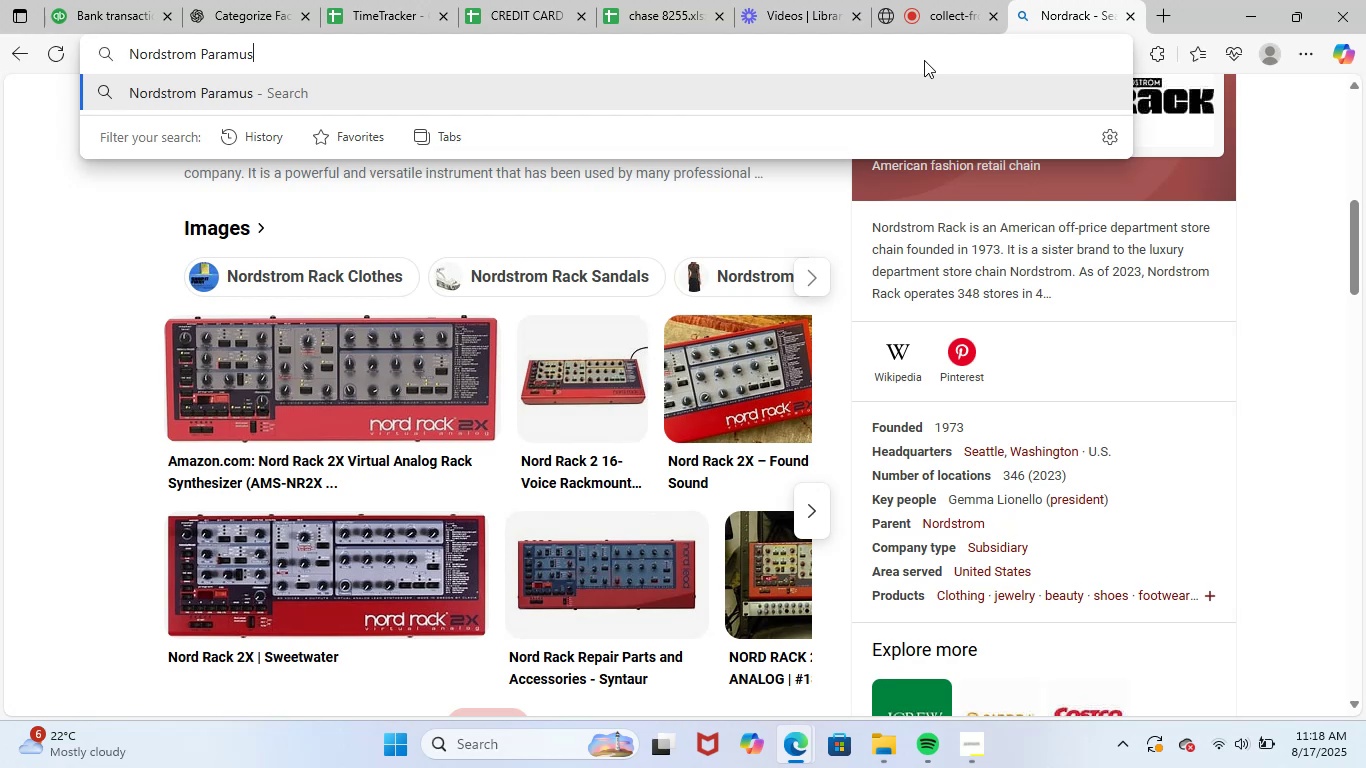 
key(NumpadEnter)
 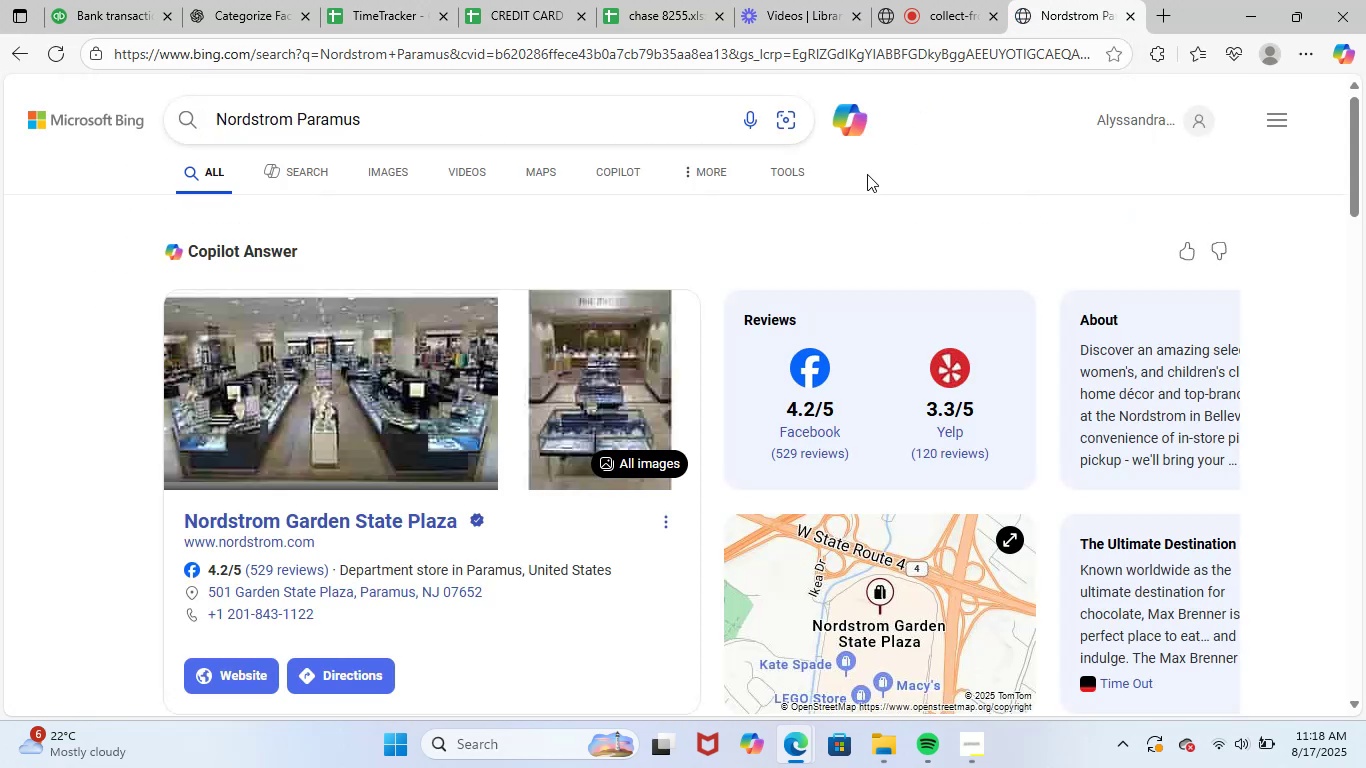 
scroll: coordinate [609, 427], scroll_direction: down, amount: 6.0
 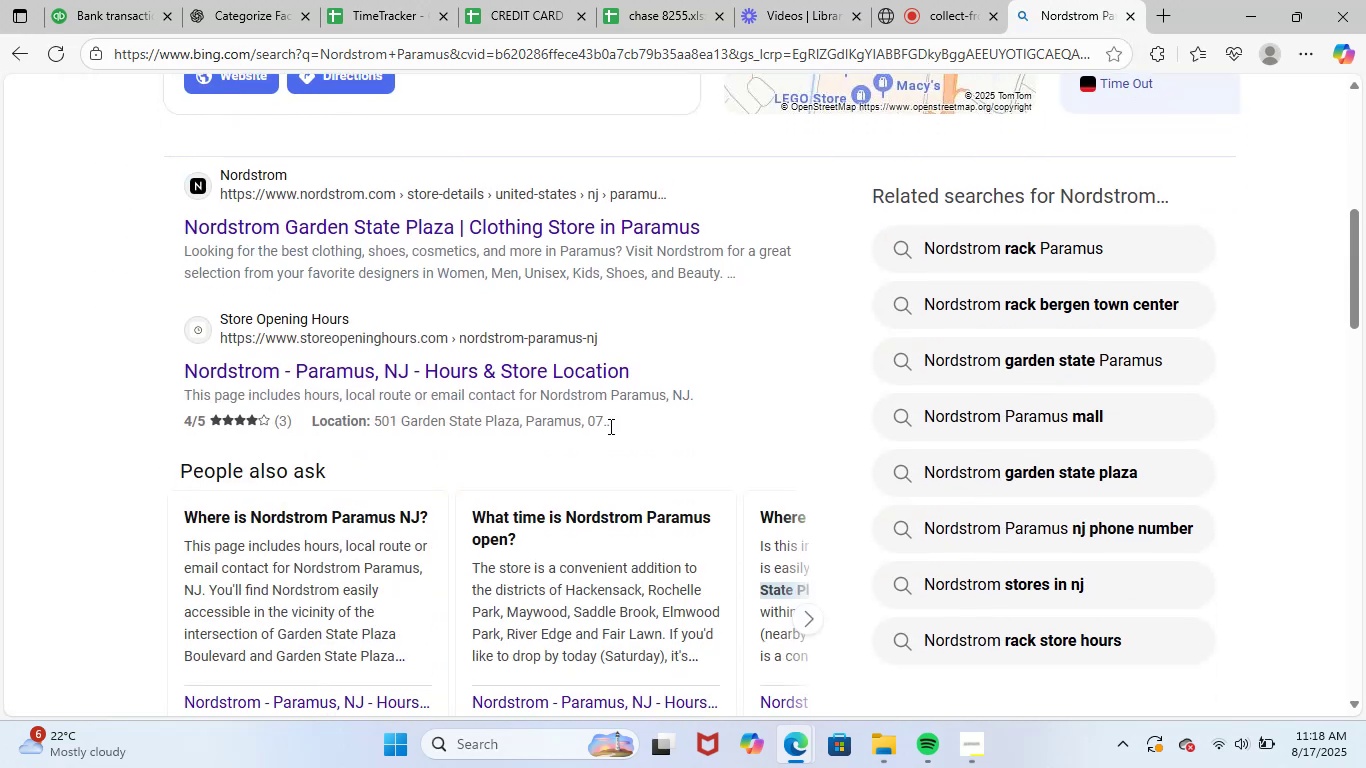 
scroll: coordinate [293, 270], scroll_direction: up, amount: 4.0
 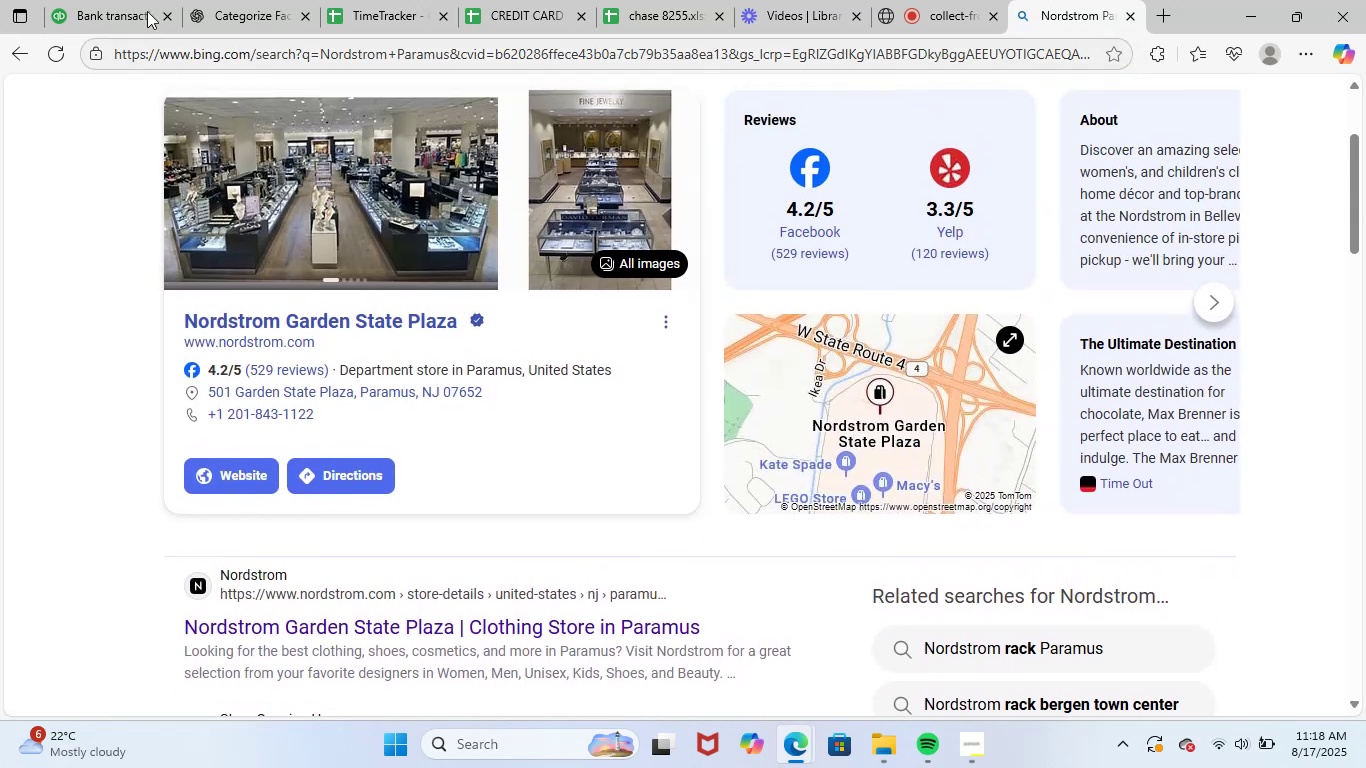 
left_click([125, 0])
 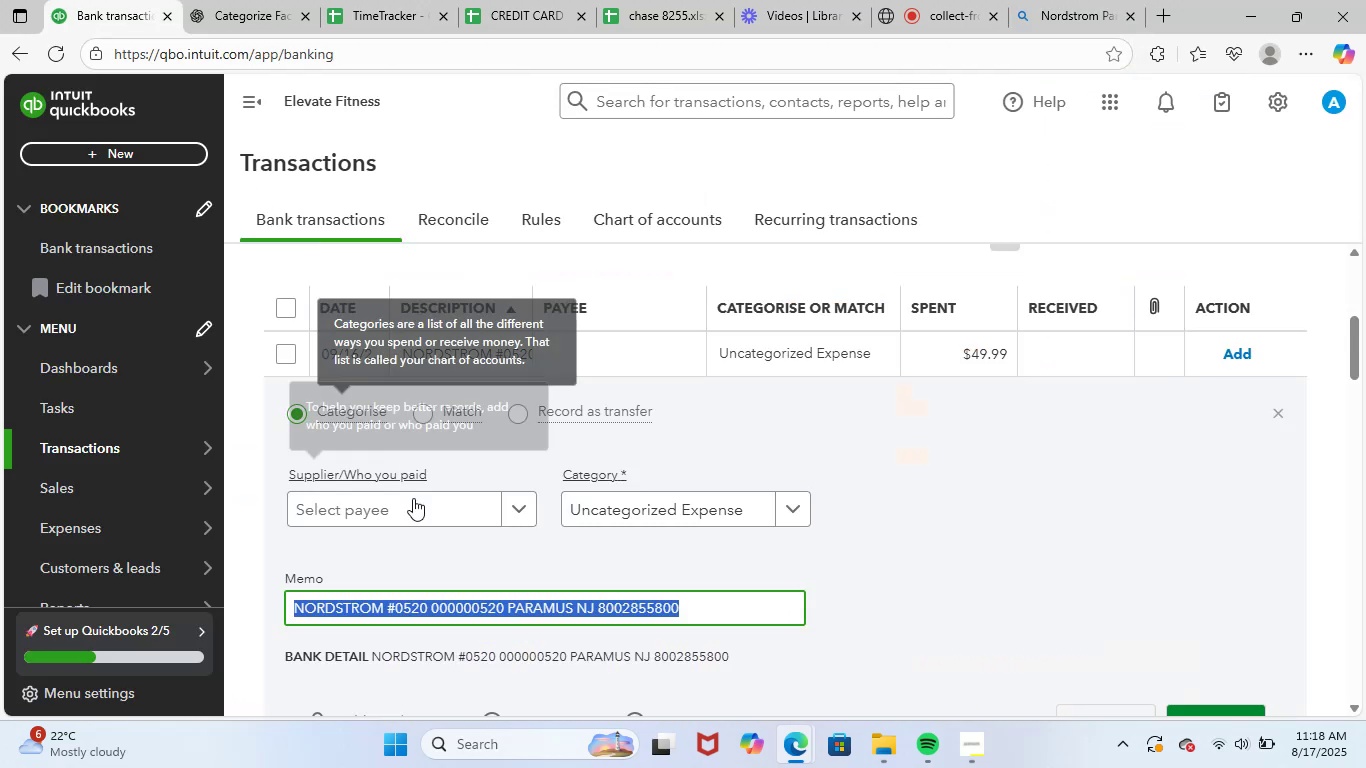 
left_click([414, 498])
 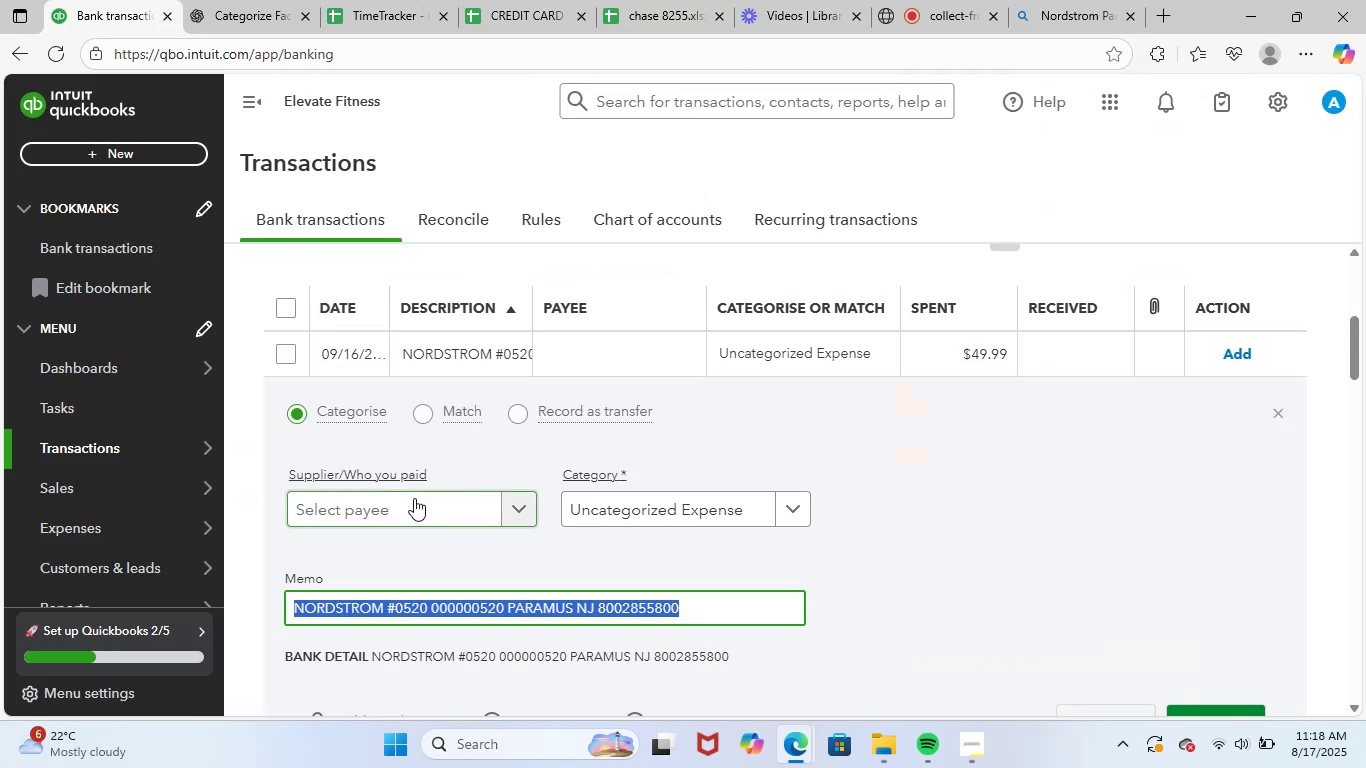 
key(Control+V)
 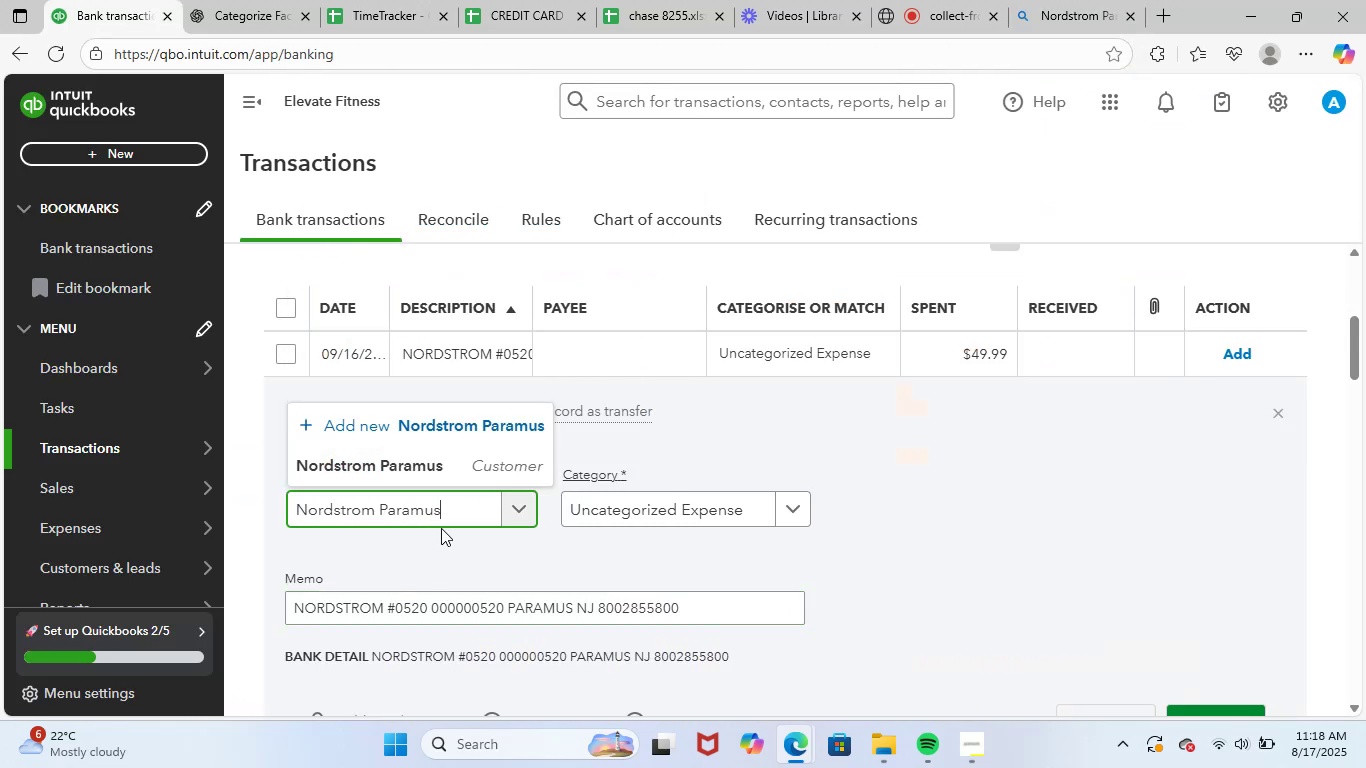 
left_click([478, 472])
 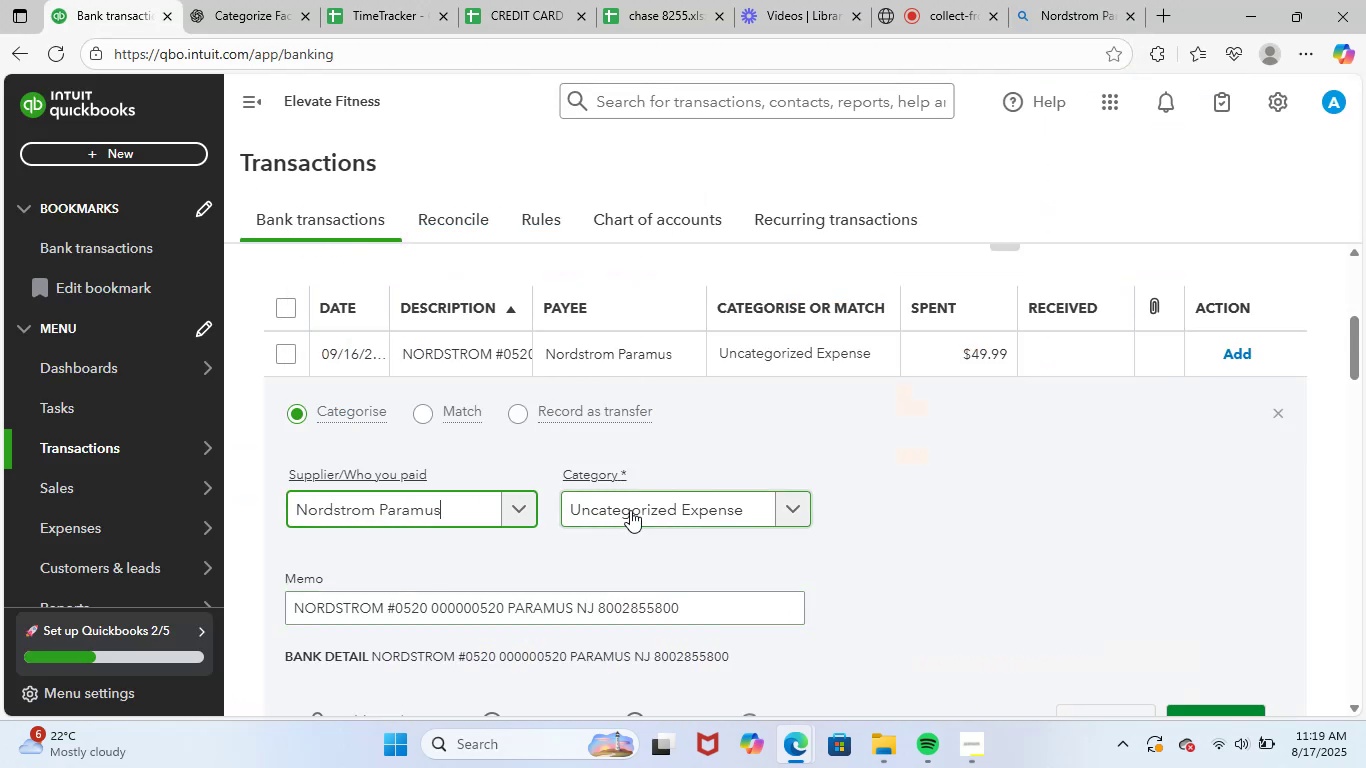 
left_click([645, 502])
 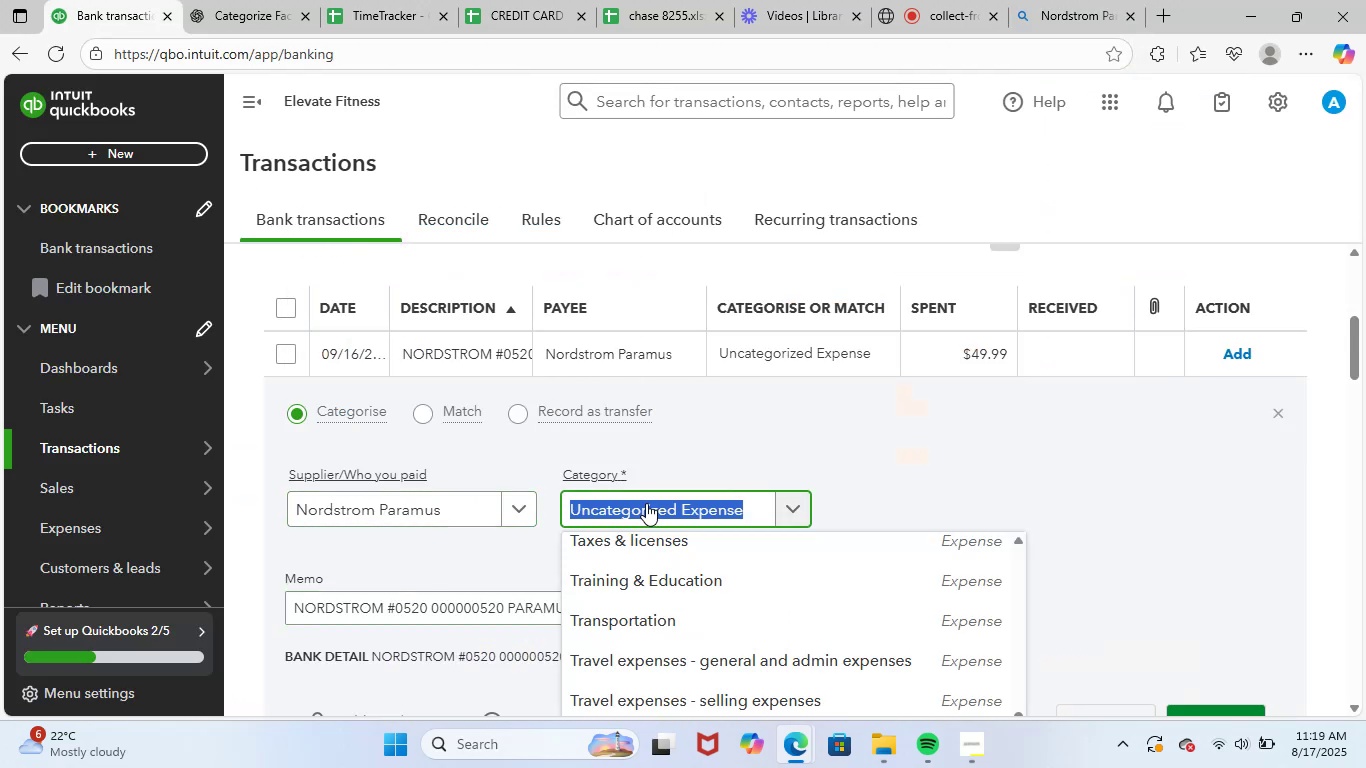 
type(supp)
 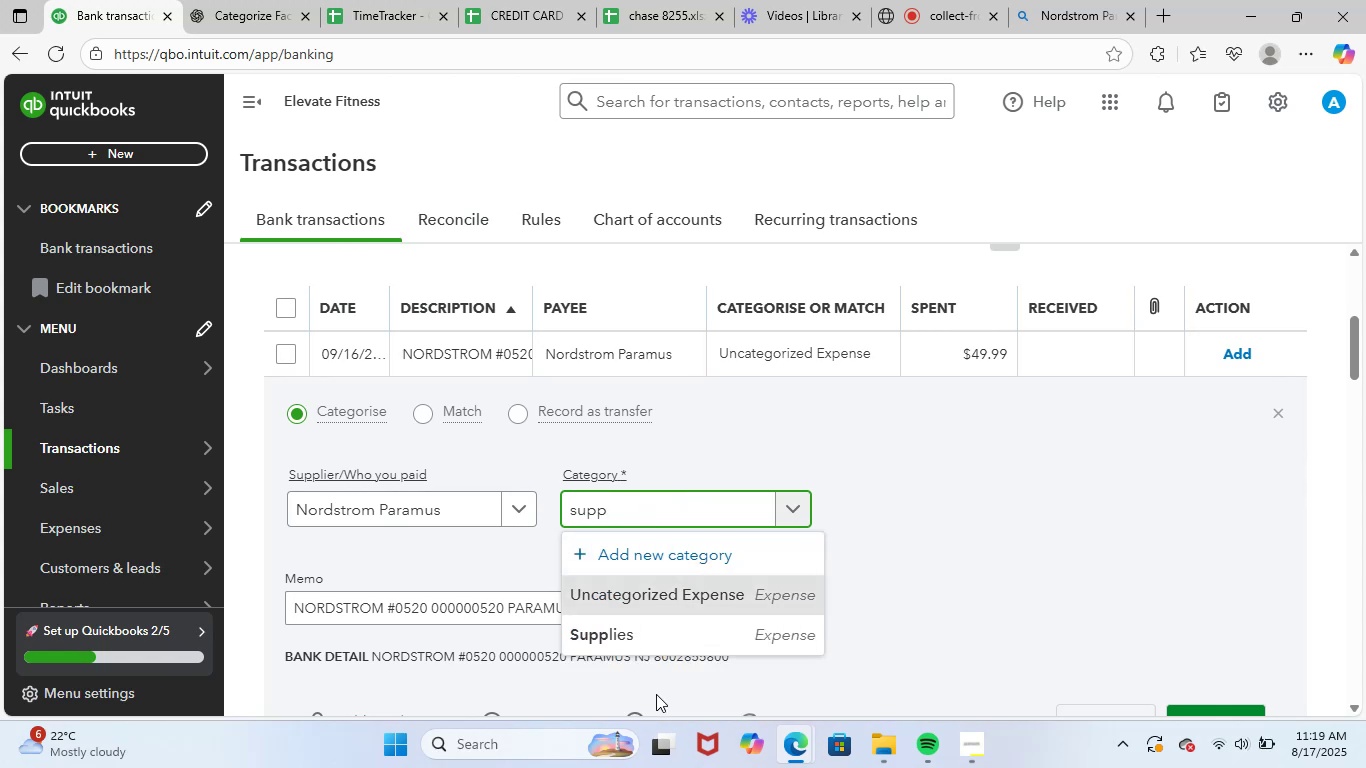 
left_click([690, 636])
 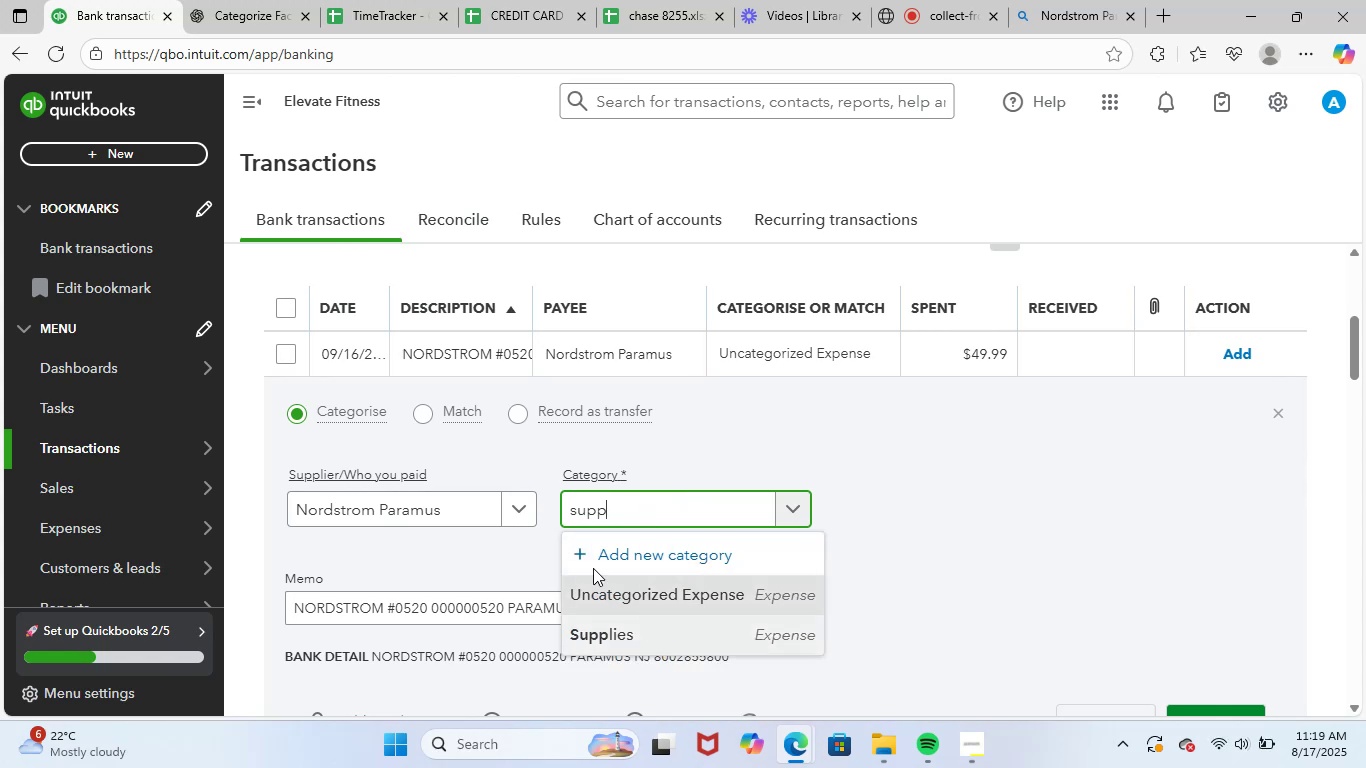 
scroll: coordinate [573, 541], scroll_direction: down, amount: 1.0
 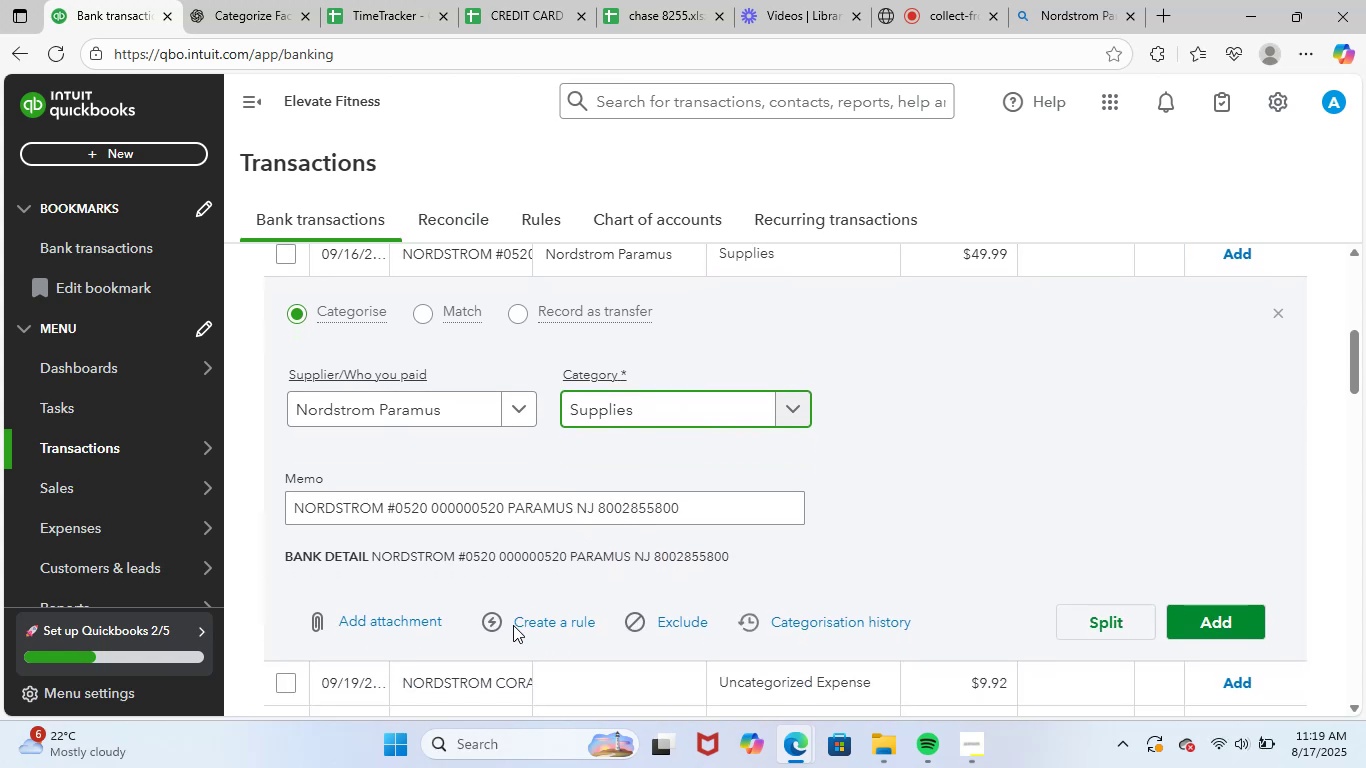 
left_click([531, 616])
 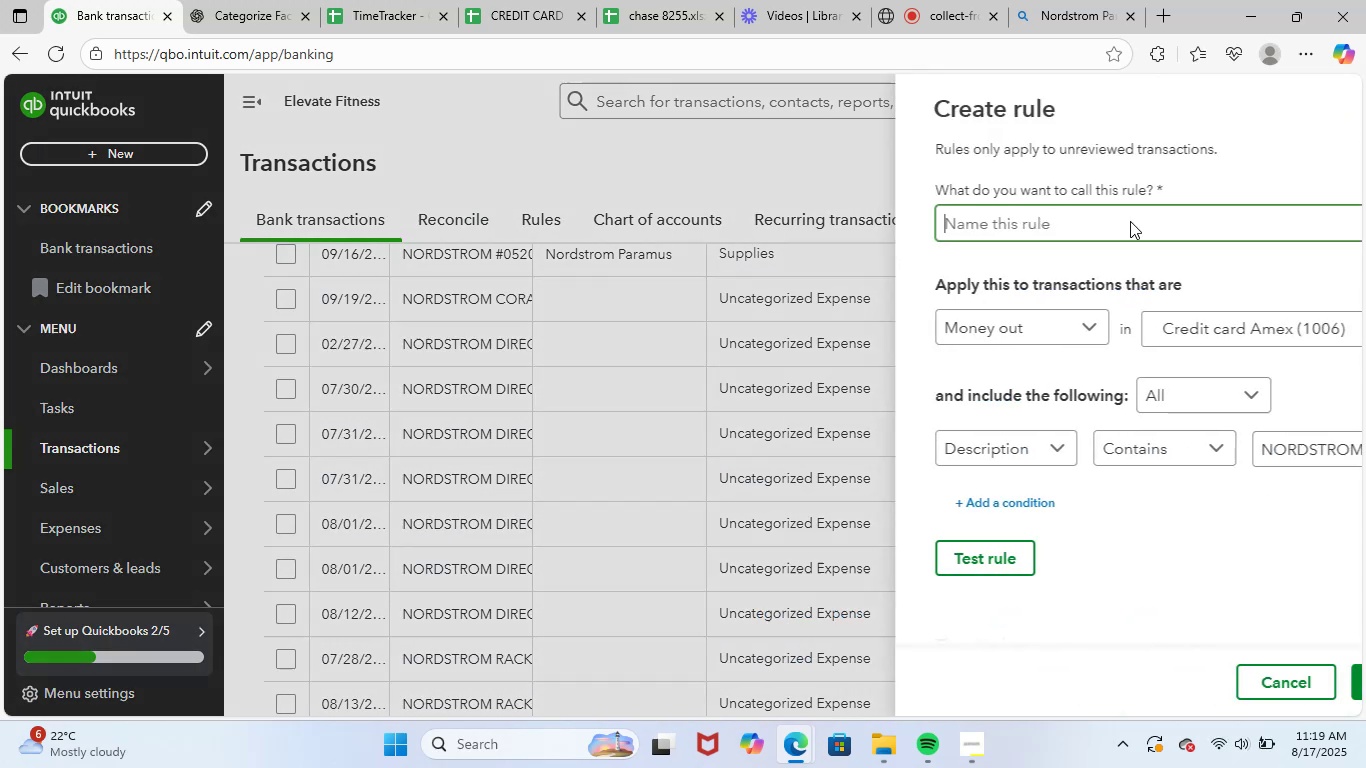 
key(Control+ControlLeft)
 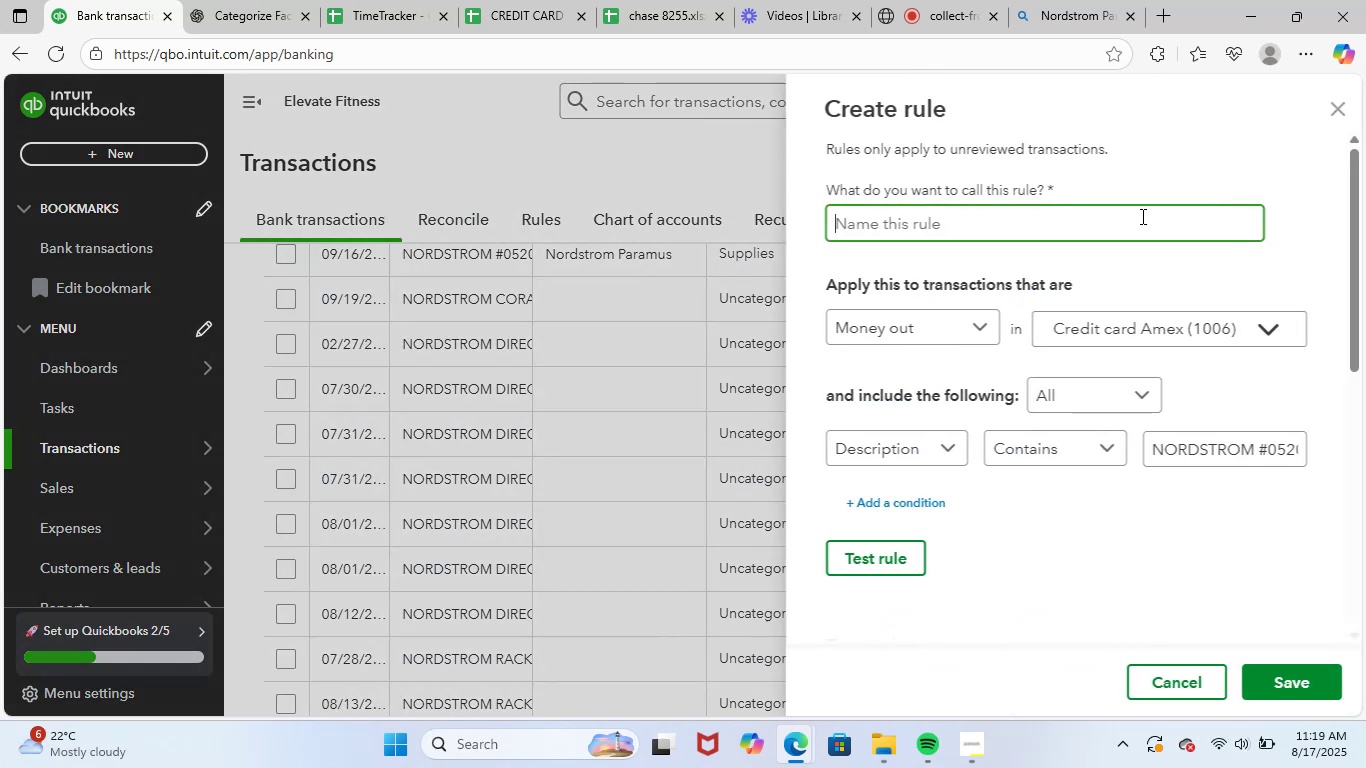 
key(Control+V)
 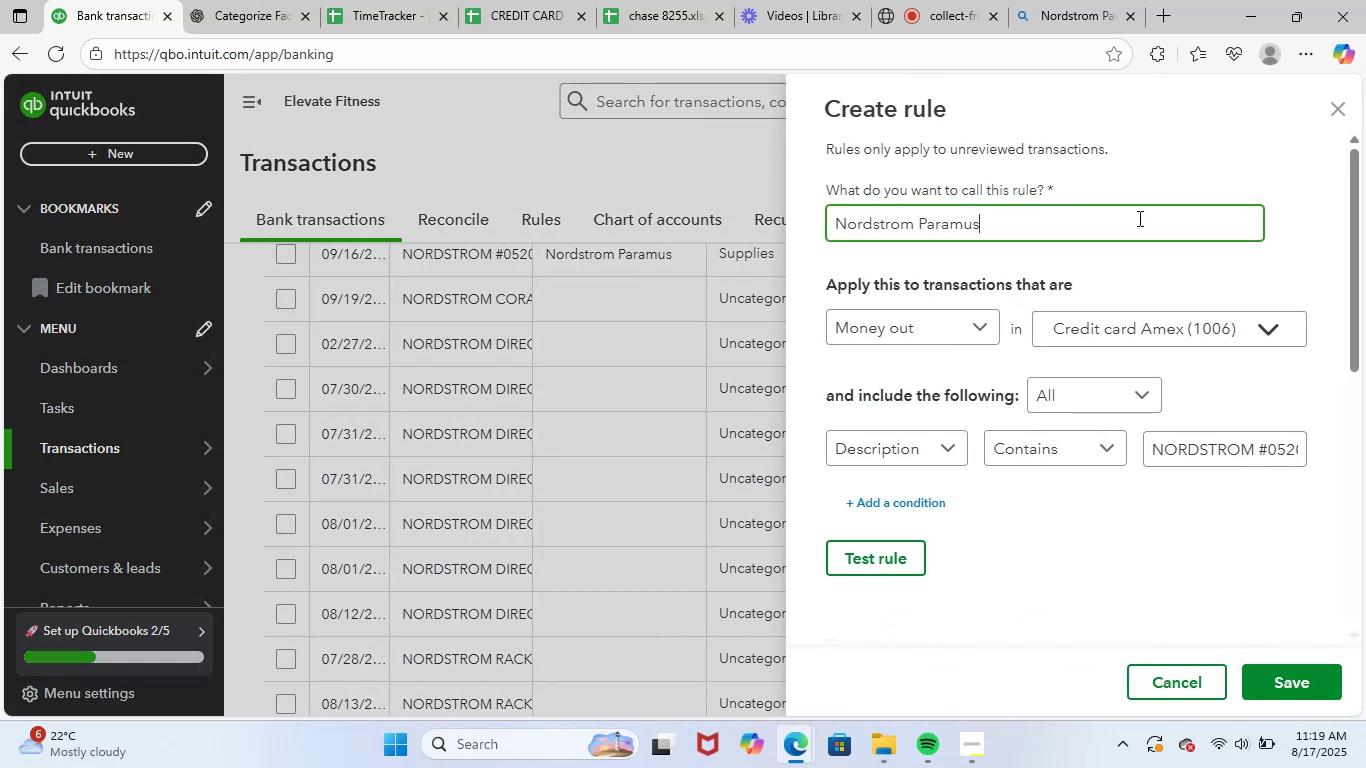 
key(Space)
 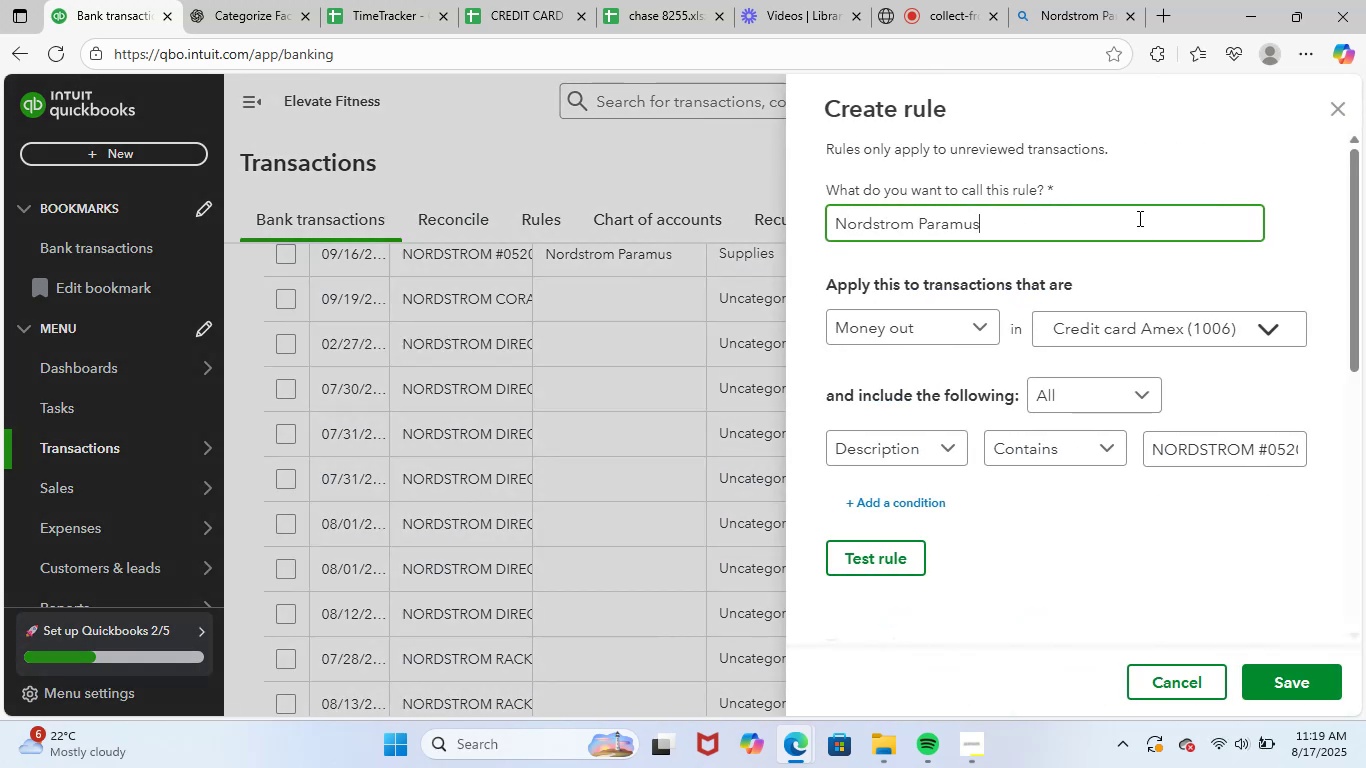 
key(Shift+ShiftRight)
 